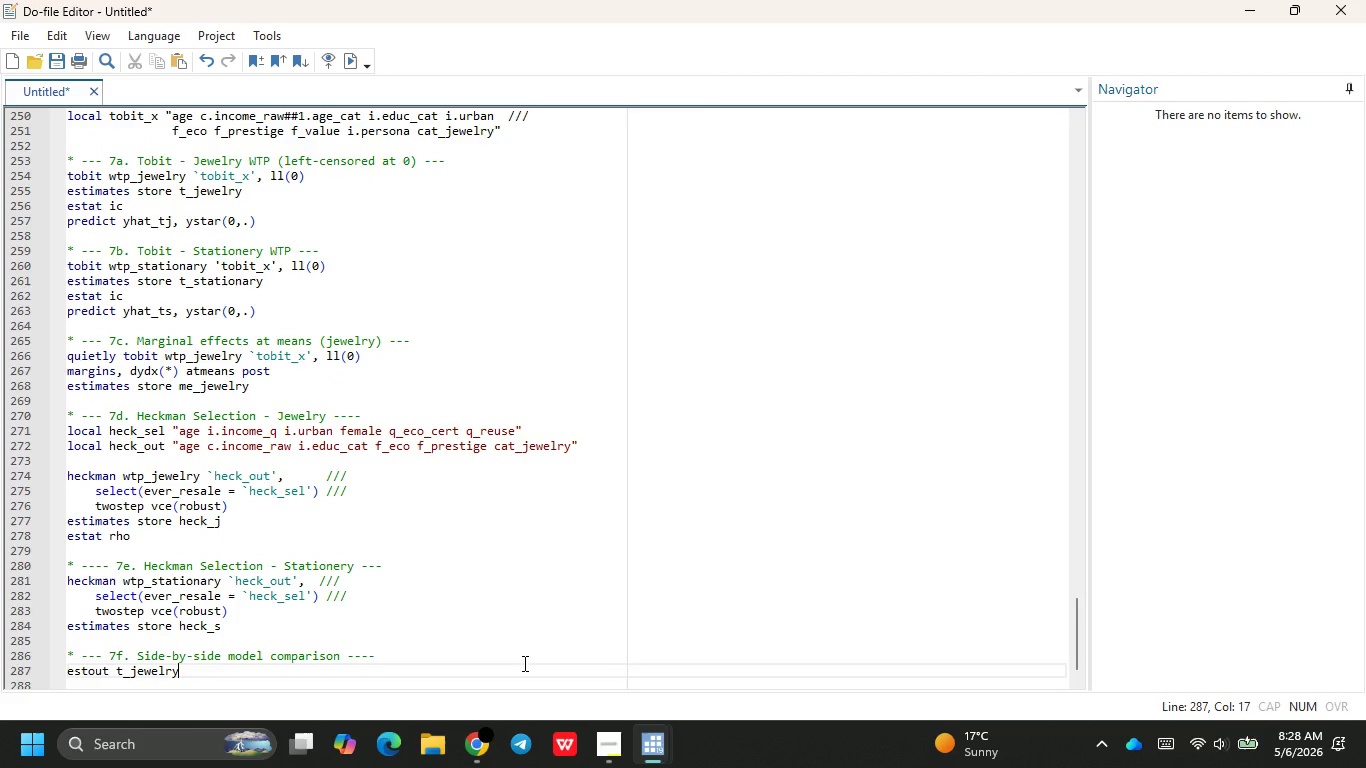 
key(Space)
 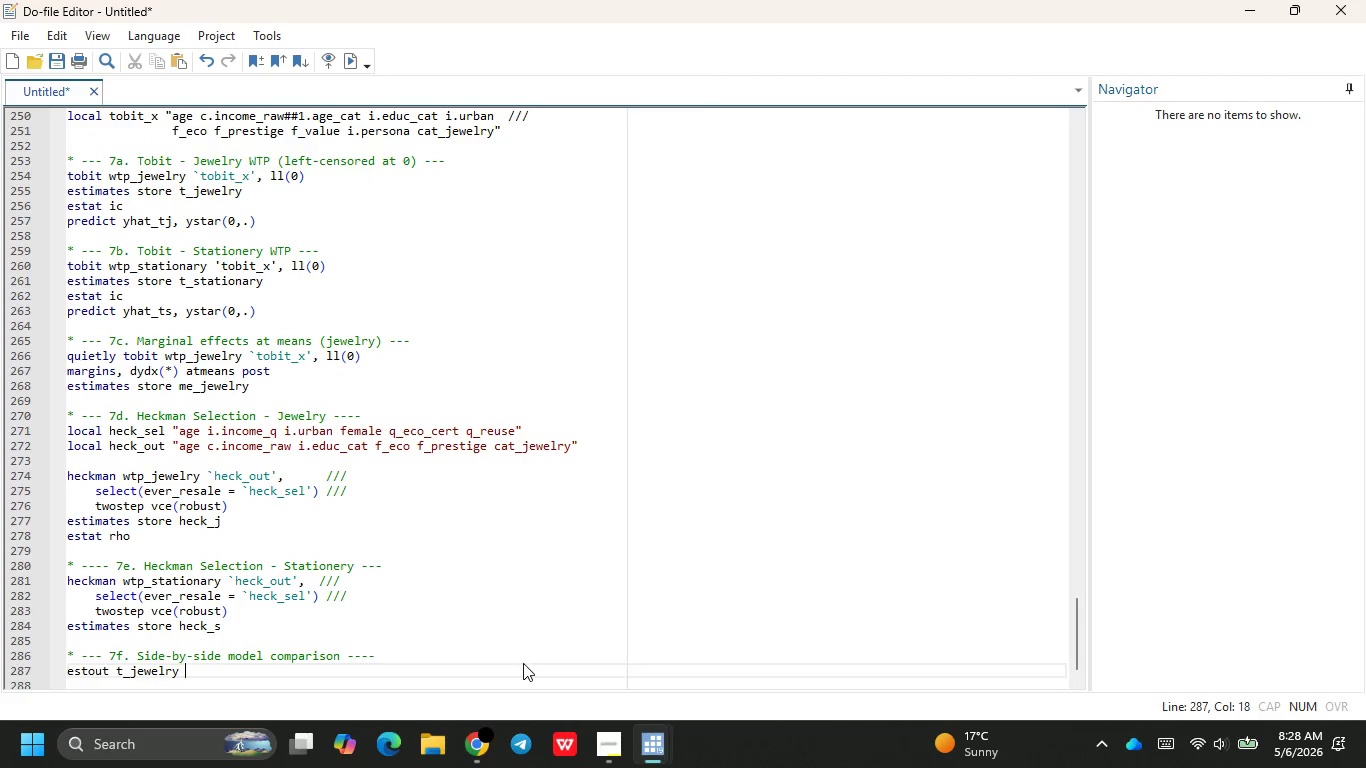 
key(T)
 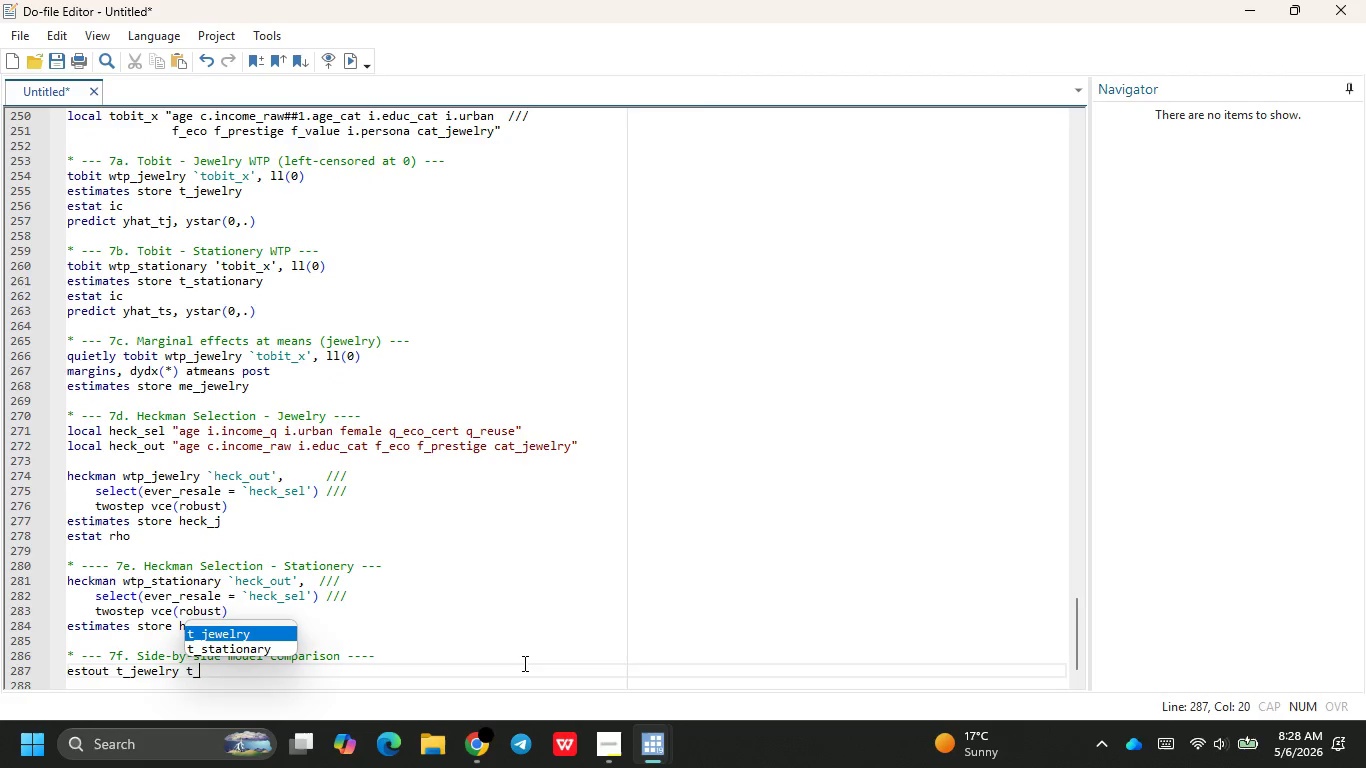 
key(Shift+ShiftRight)
 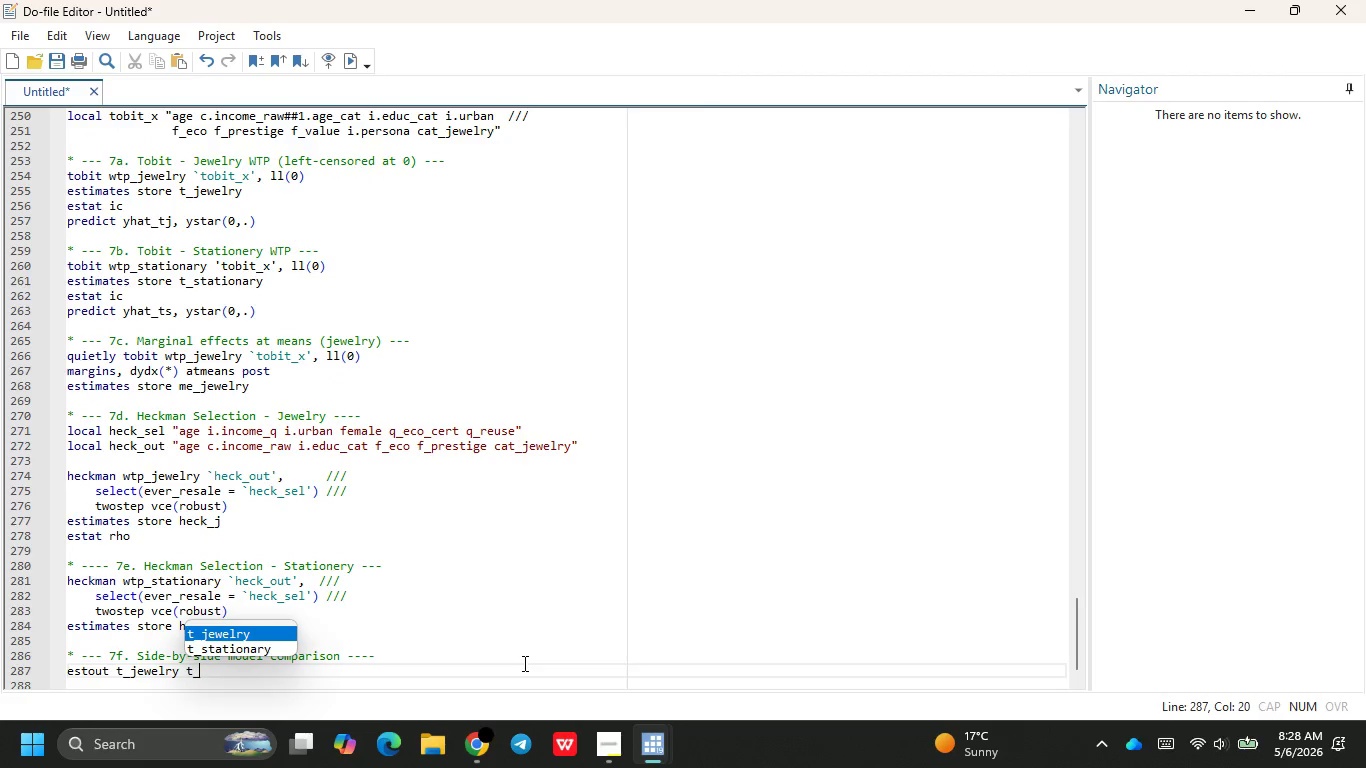 
key(Shift+Minus)
 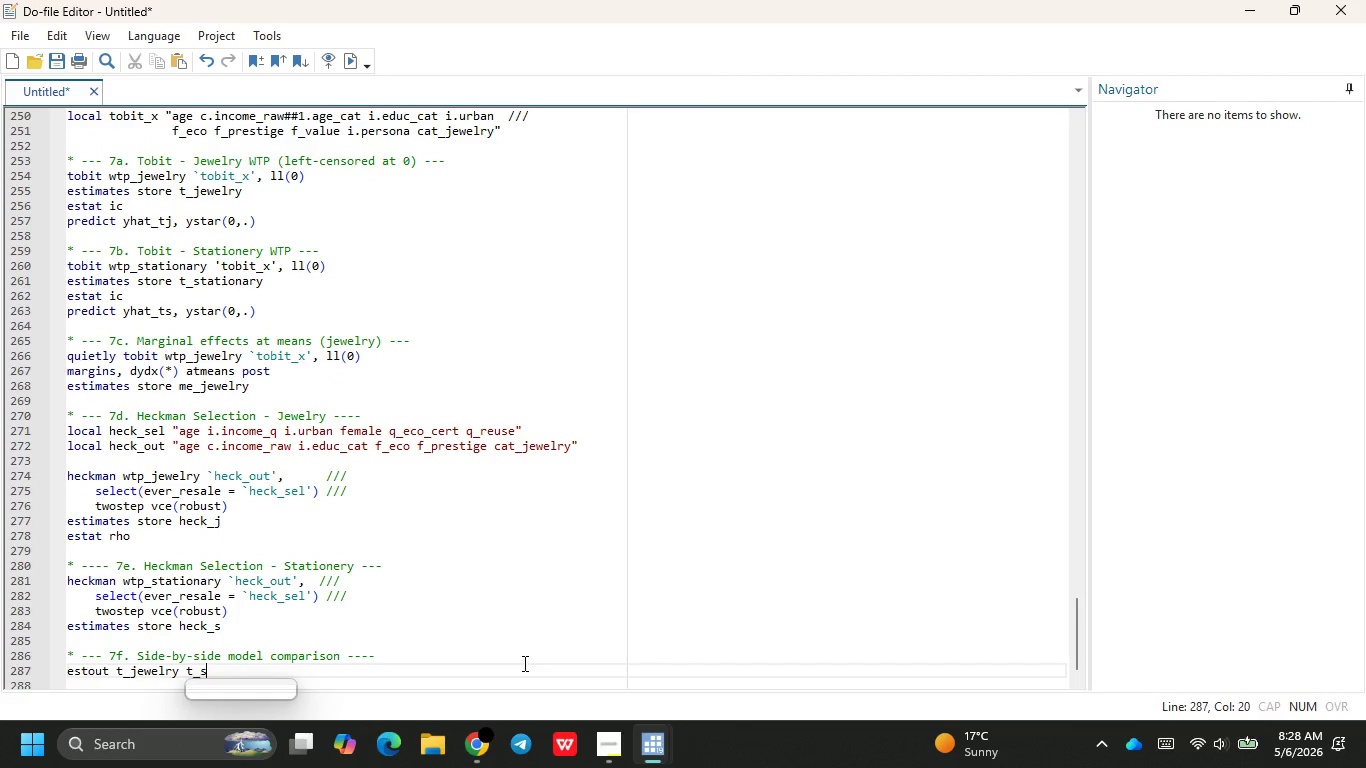 
key(S)
 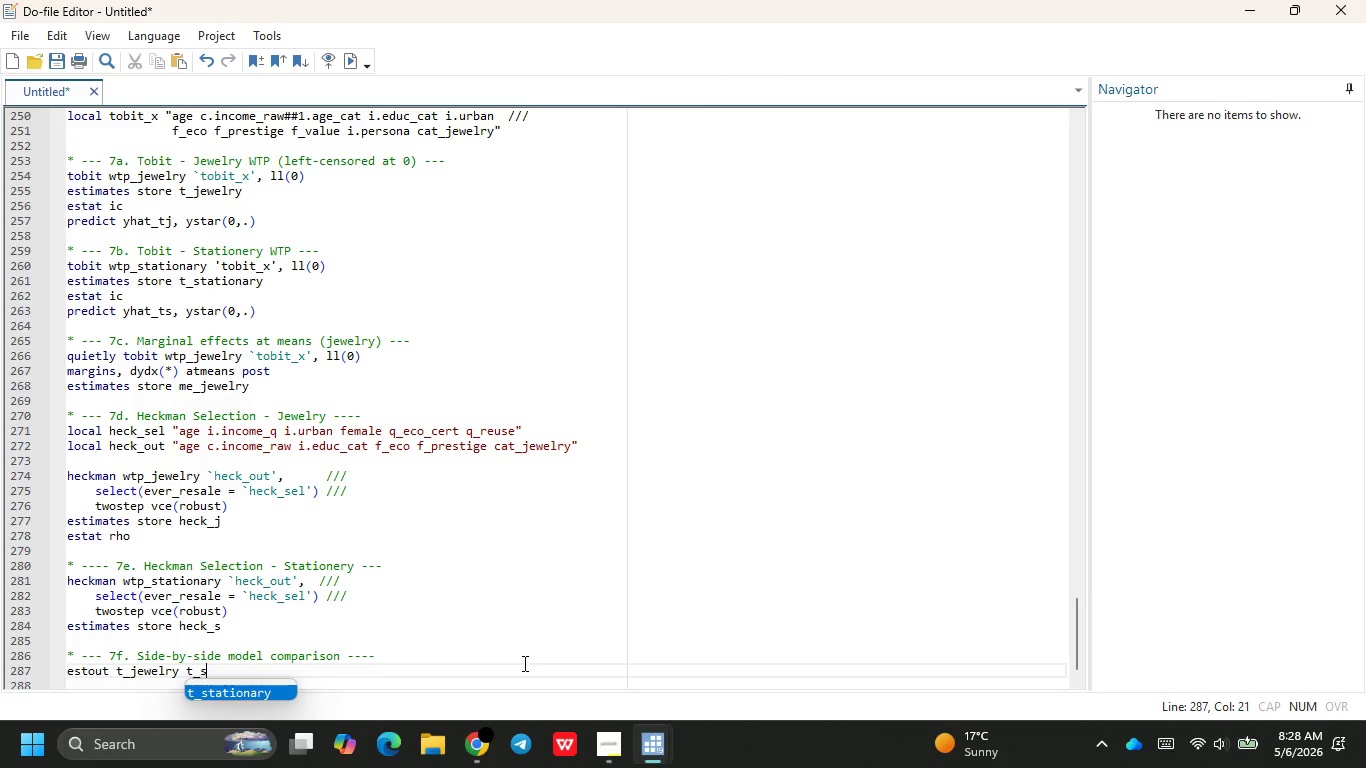 
key(Enter)
 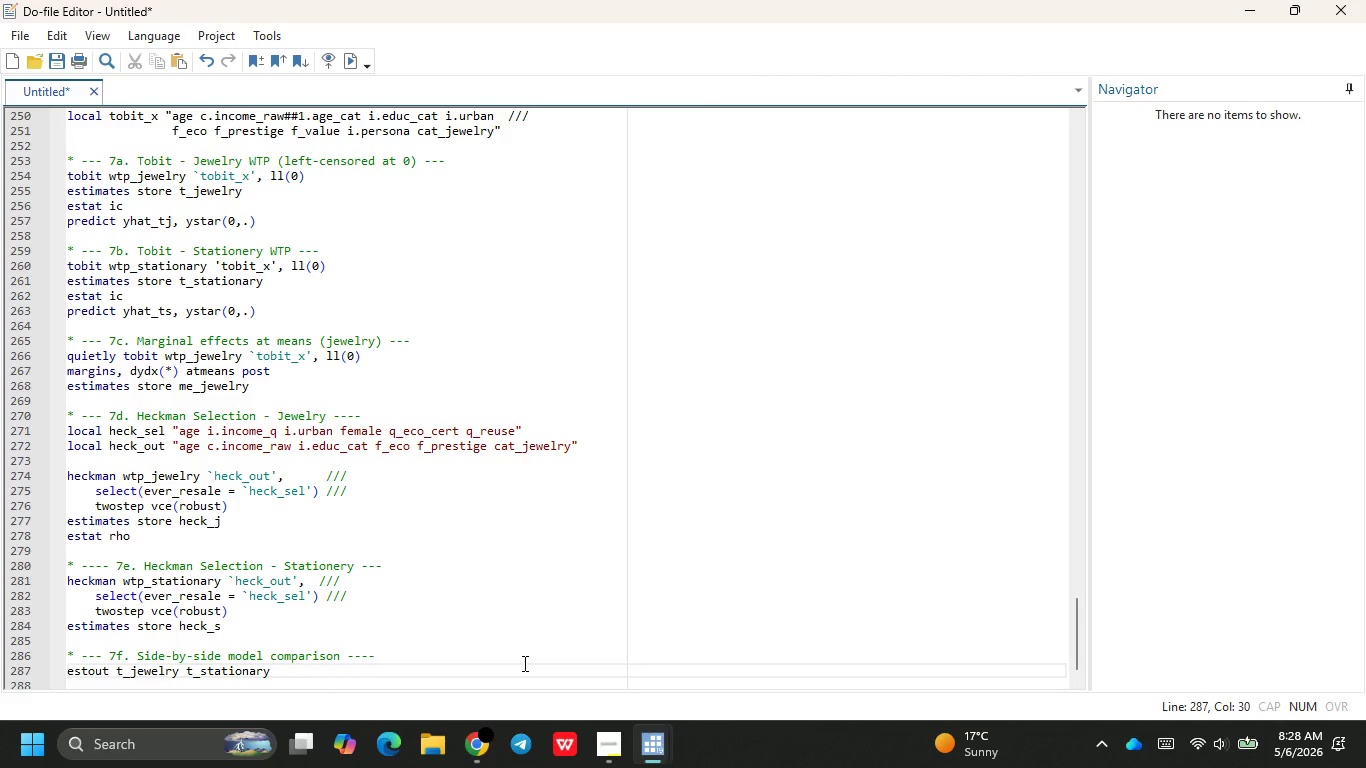 
type( heck_j)
 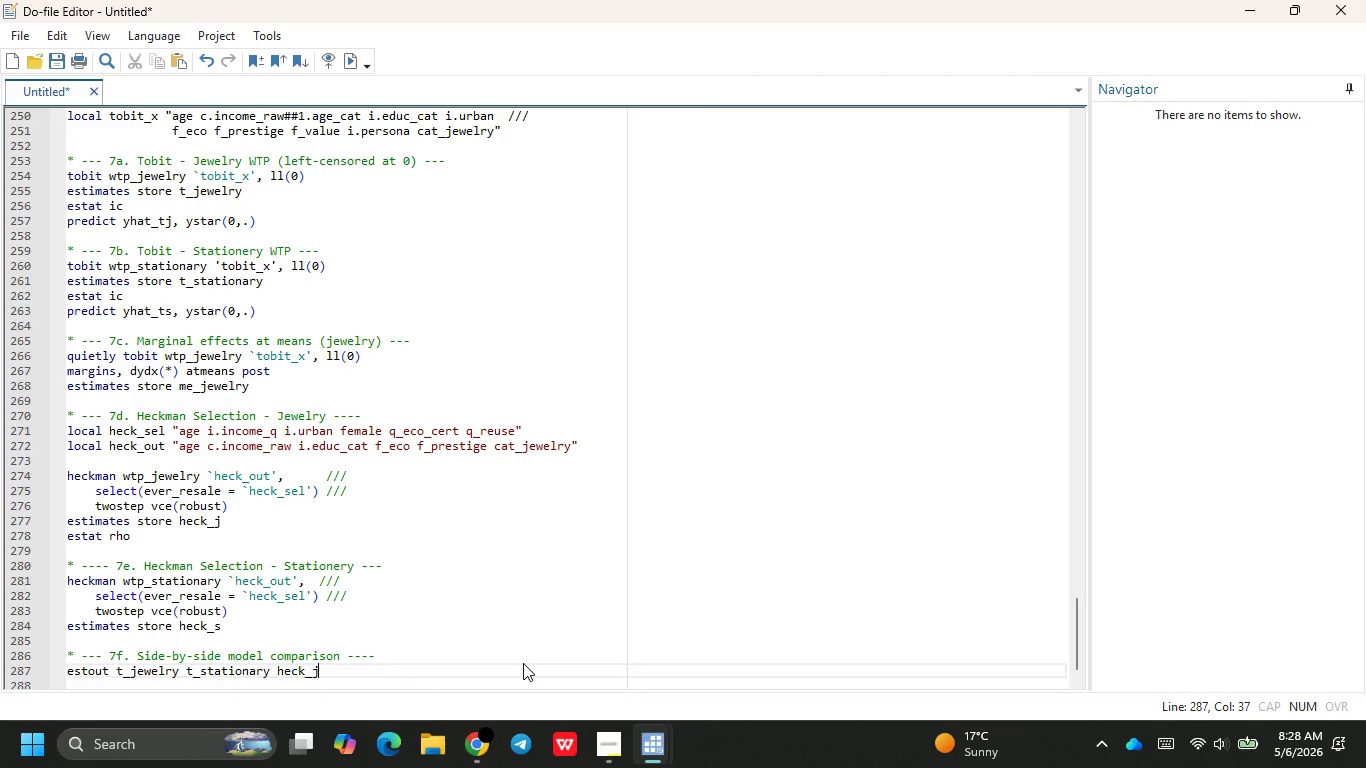 
key(Enter)
 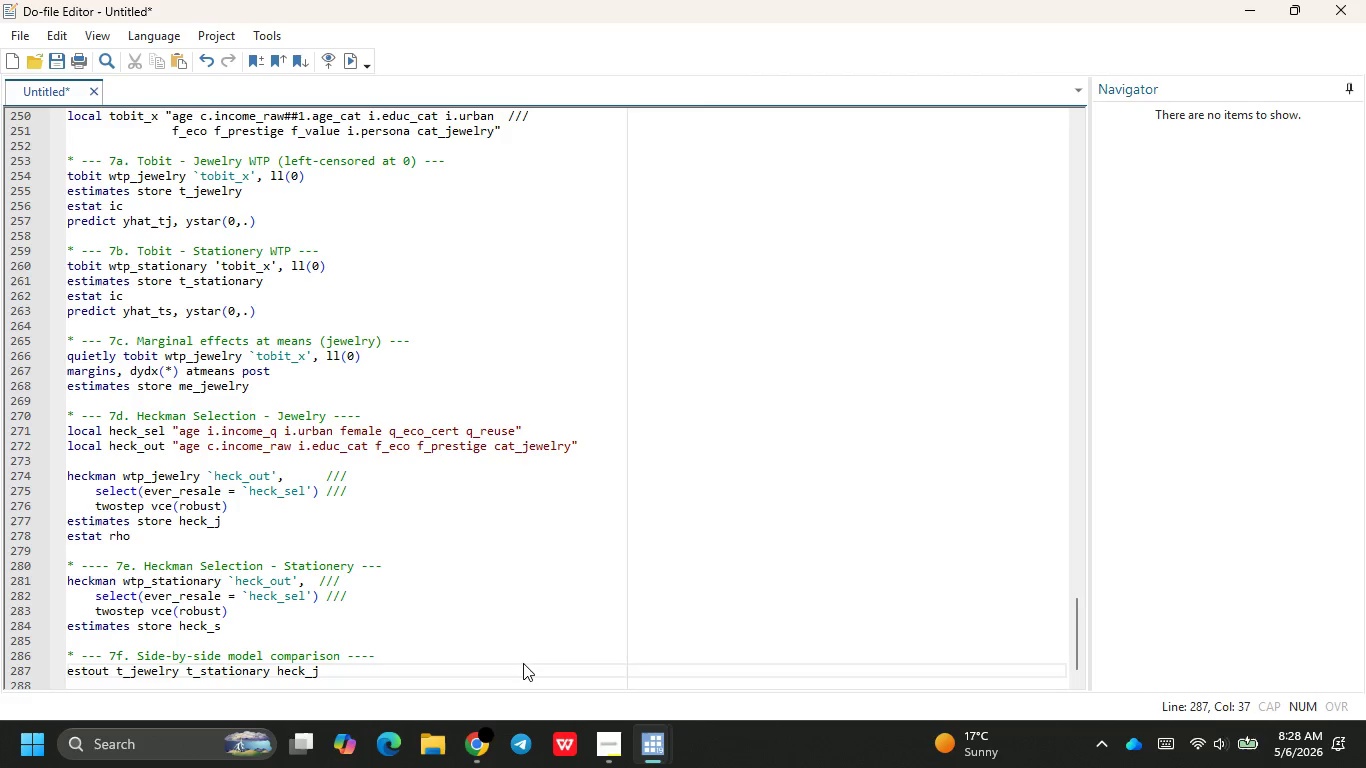 
type( heck_)
 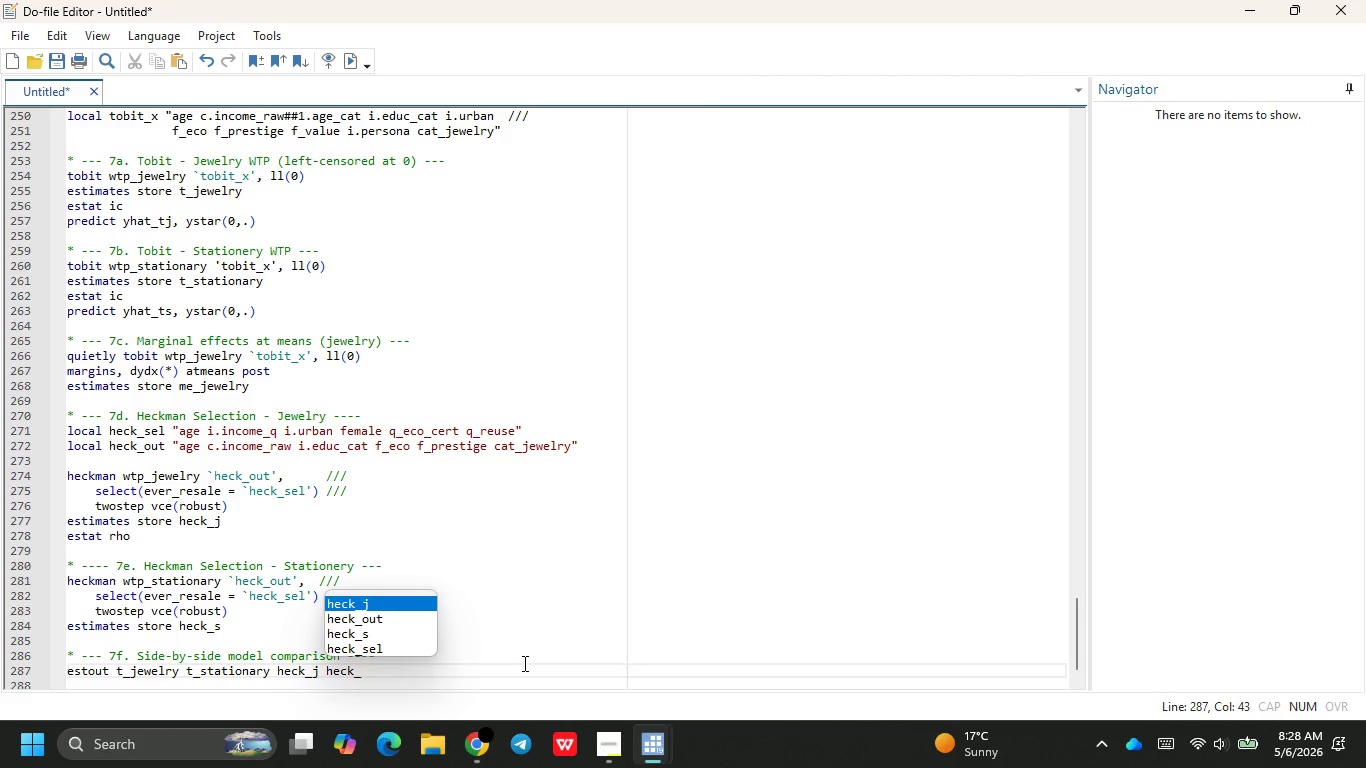 
key(ArrowDown)
 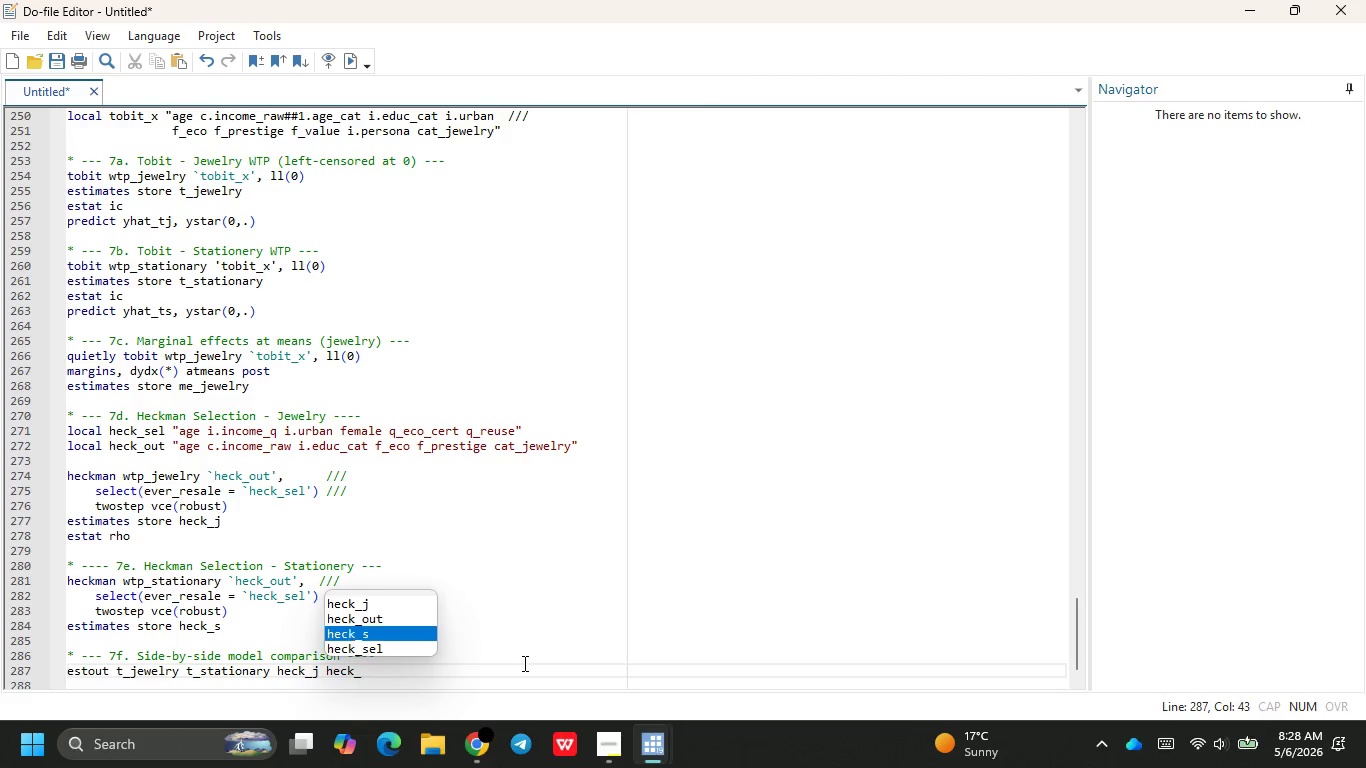 
key(ArrowDown)
 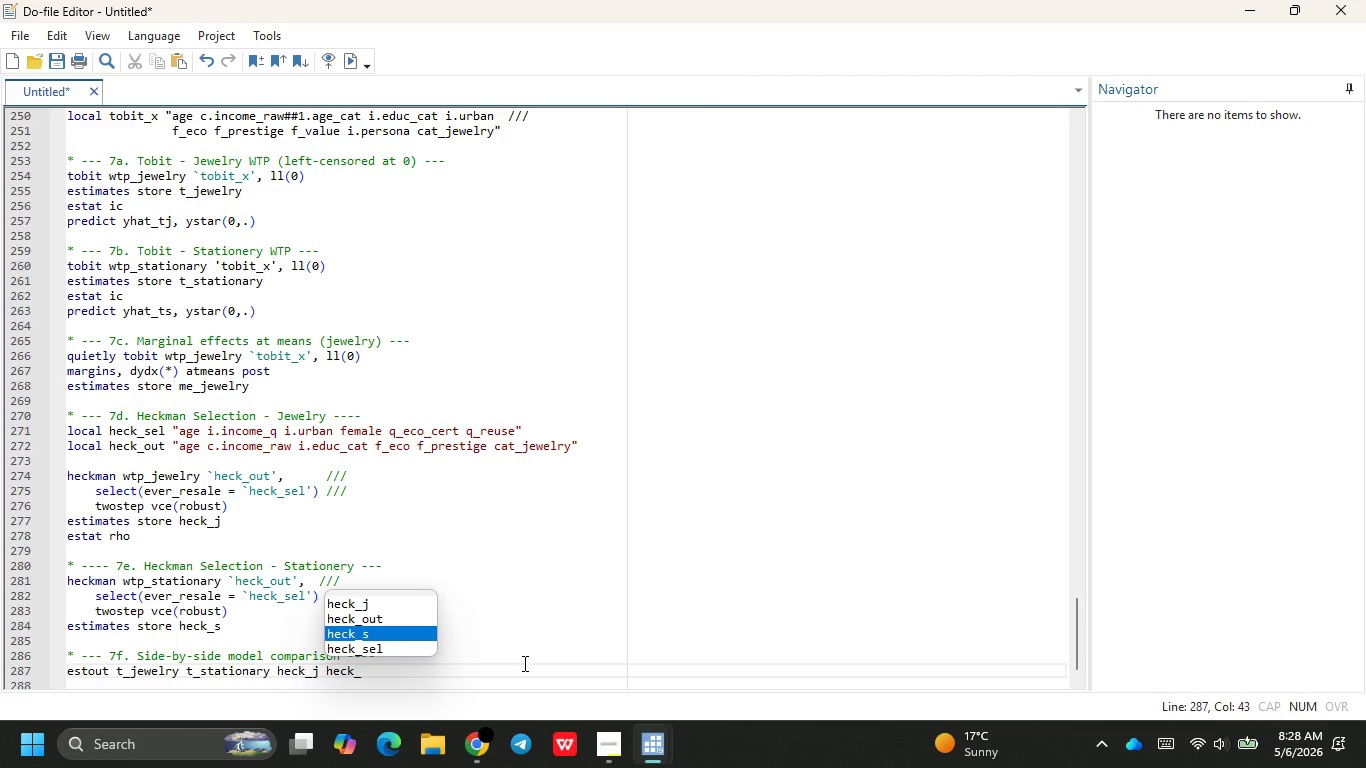 
key(Backspace)
 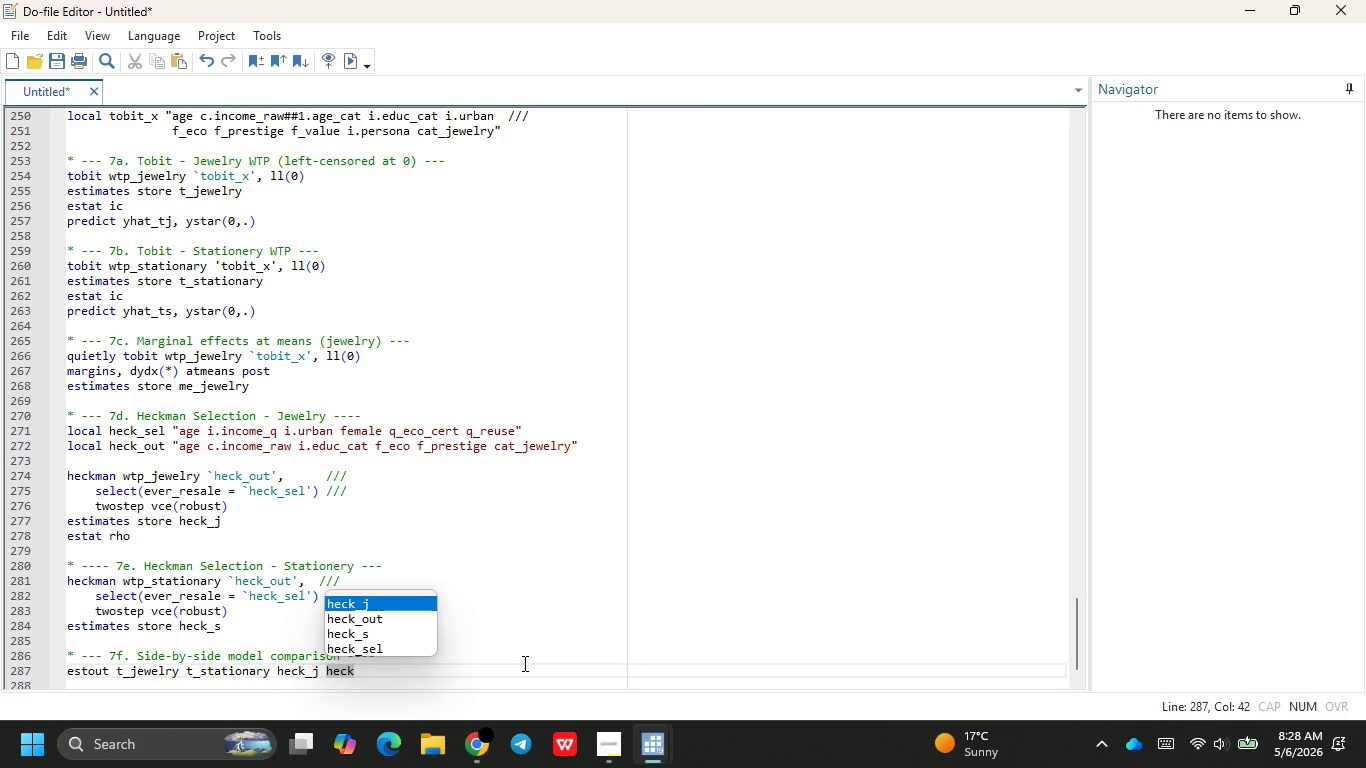 
key(Shift+ShiftRight)
 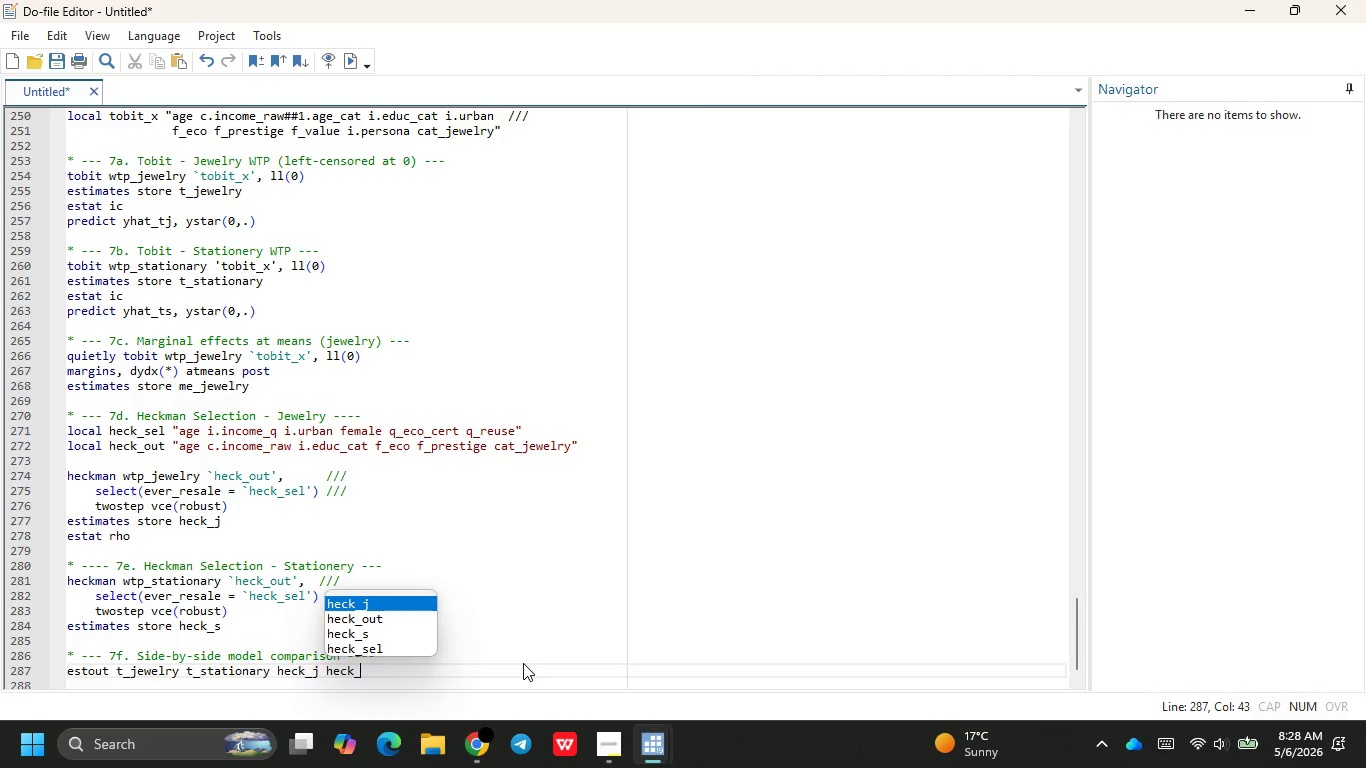 
key(Shift+Minus)
 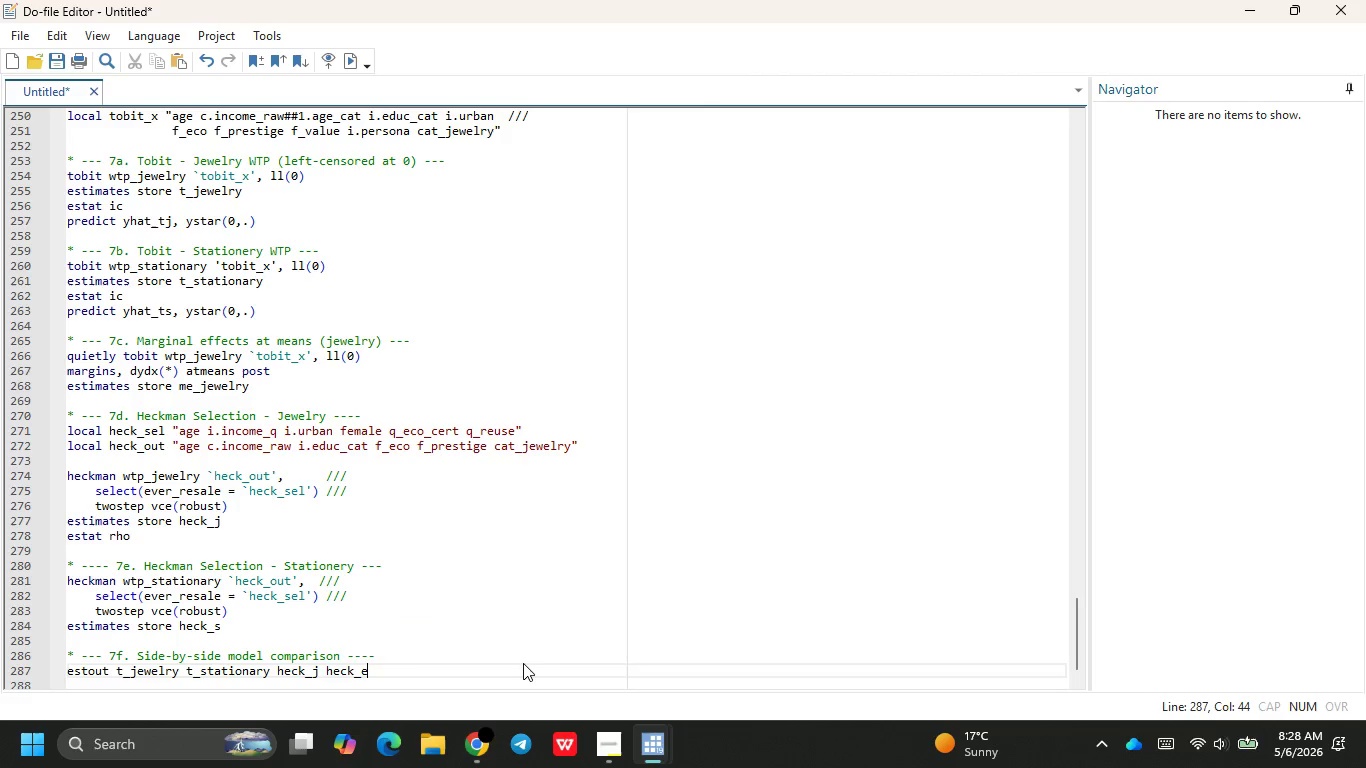 
key(E)
 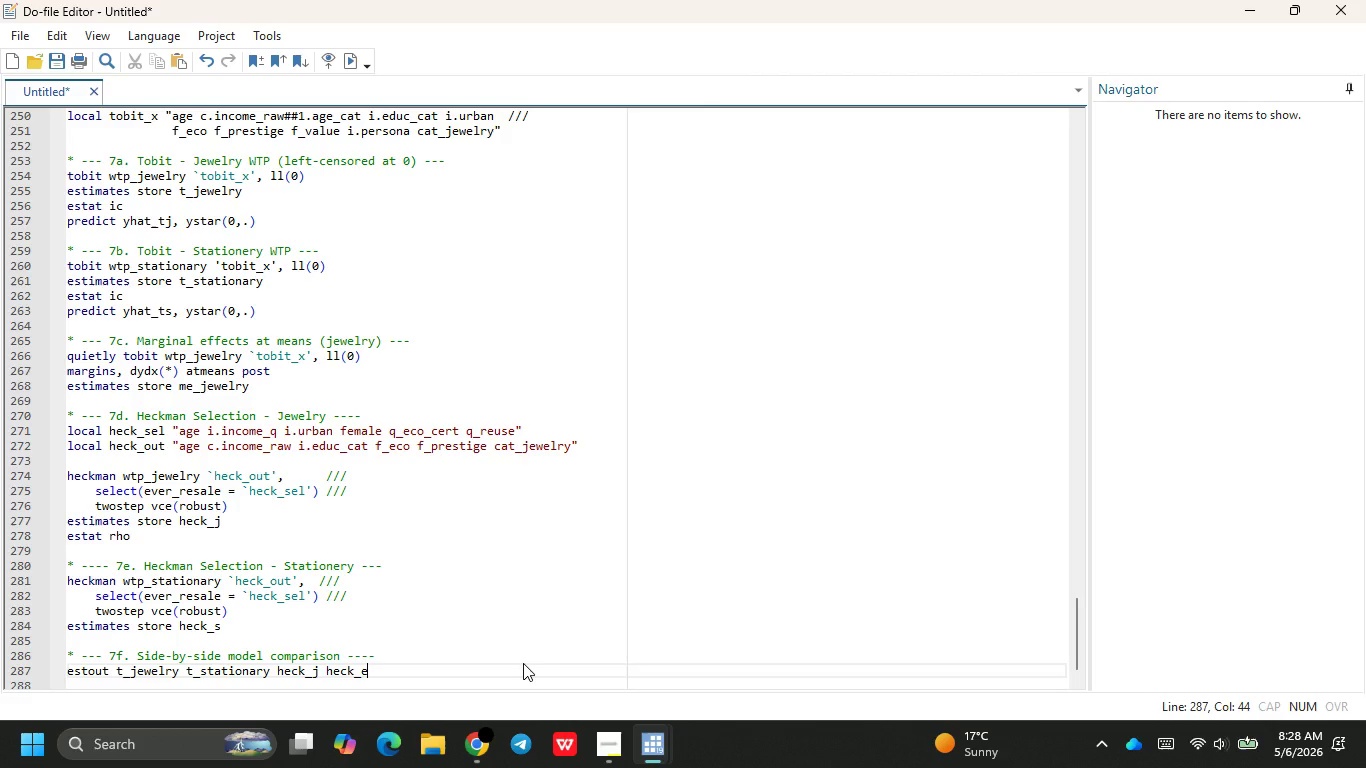 
key(Backspace)
 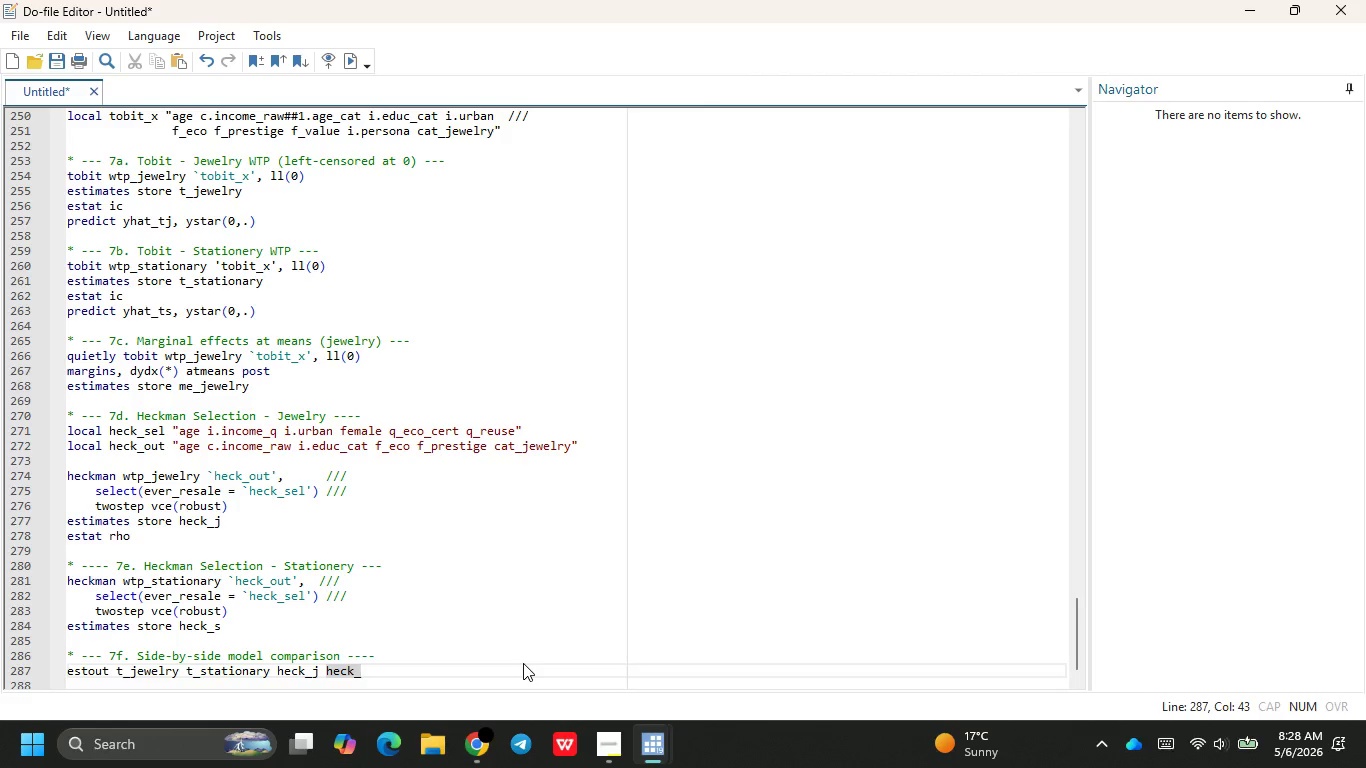 
key(S)
 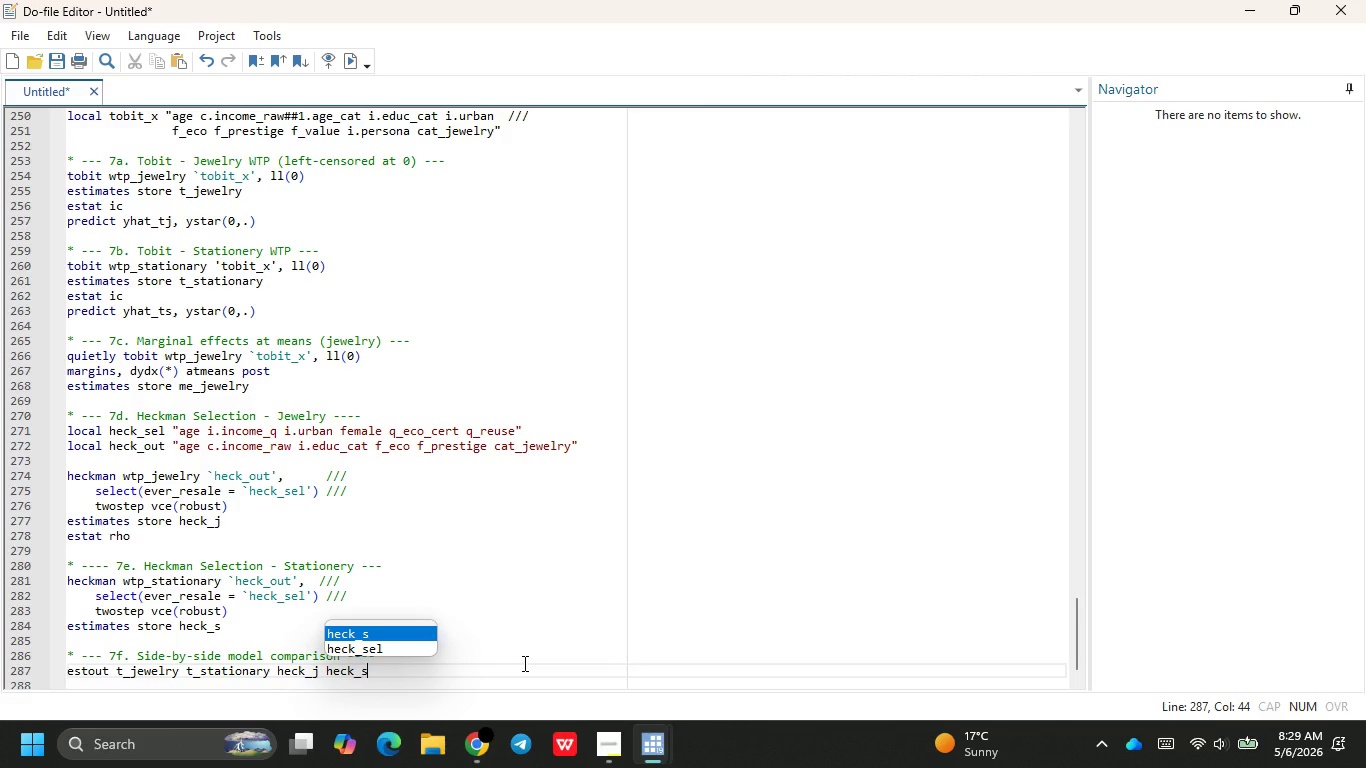 
key(Comma)
 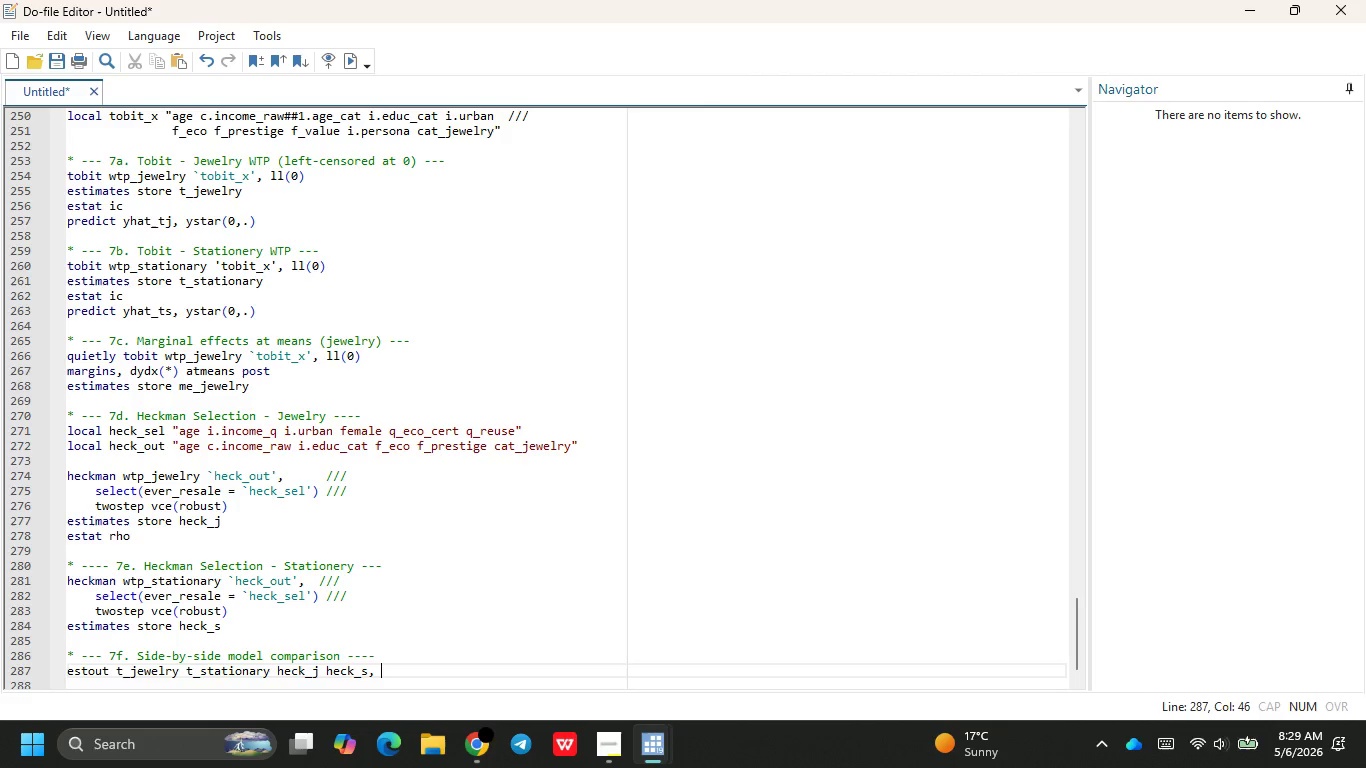 
hold_key(key=Space, duration=0.95)
 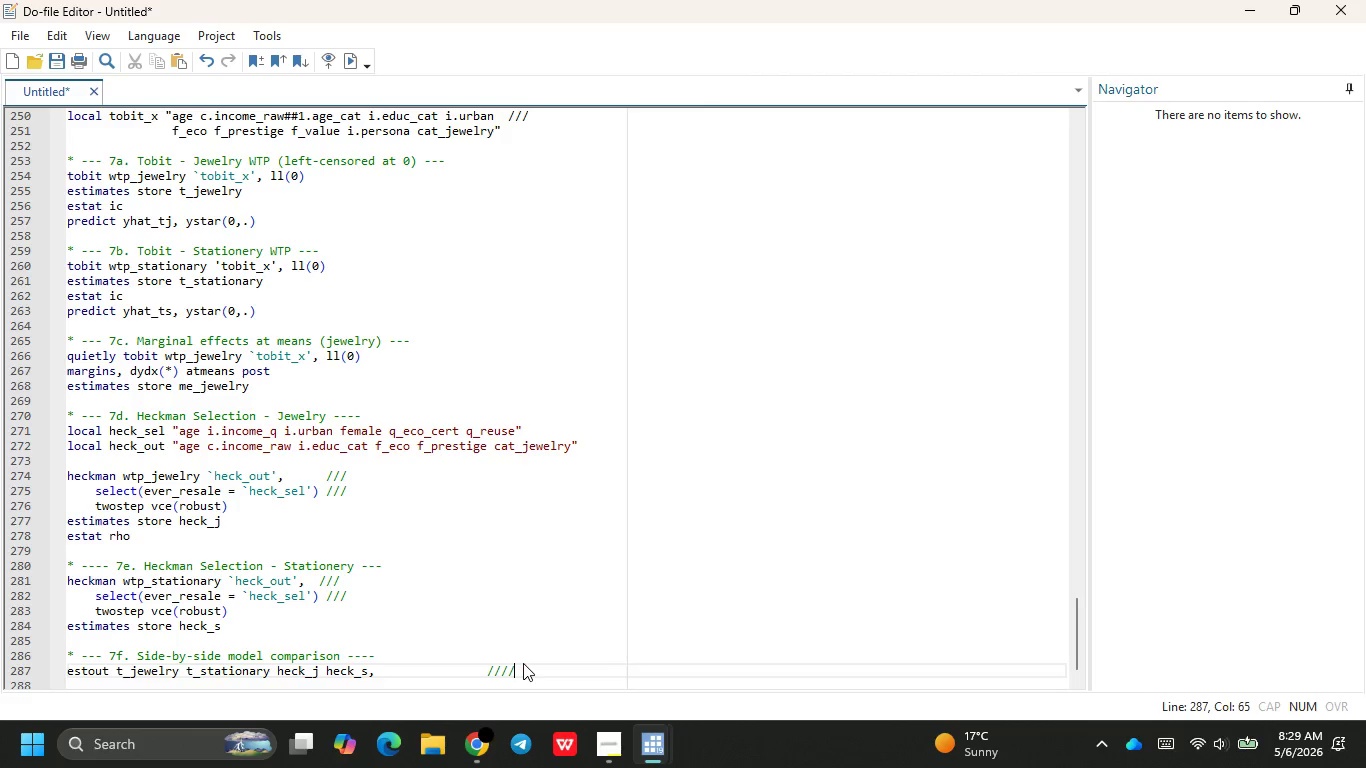 
key(Slash)
 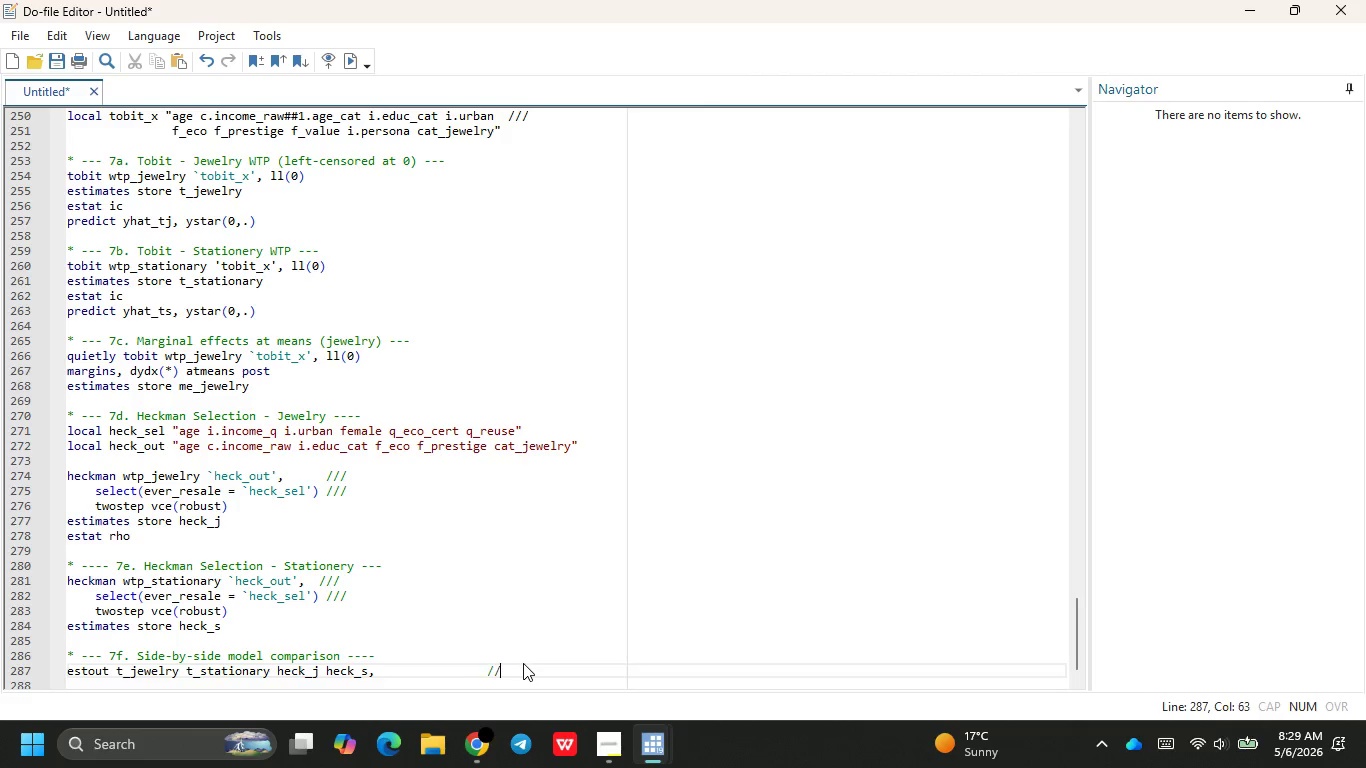 
key(Slash)
 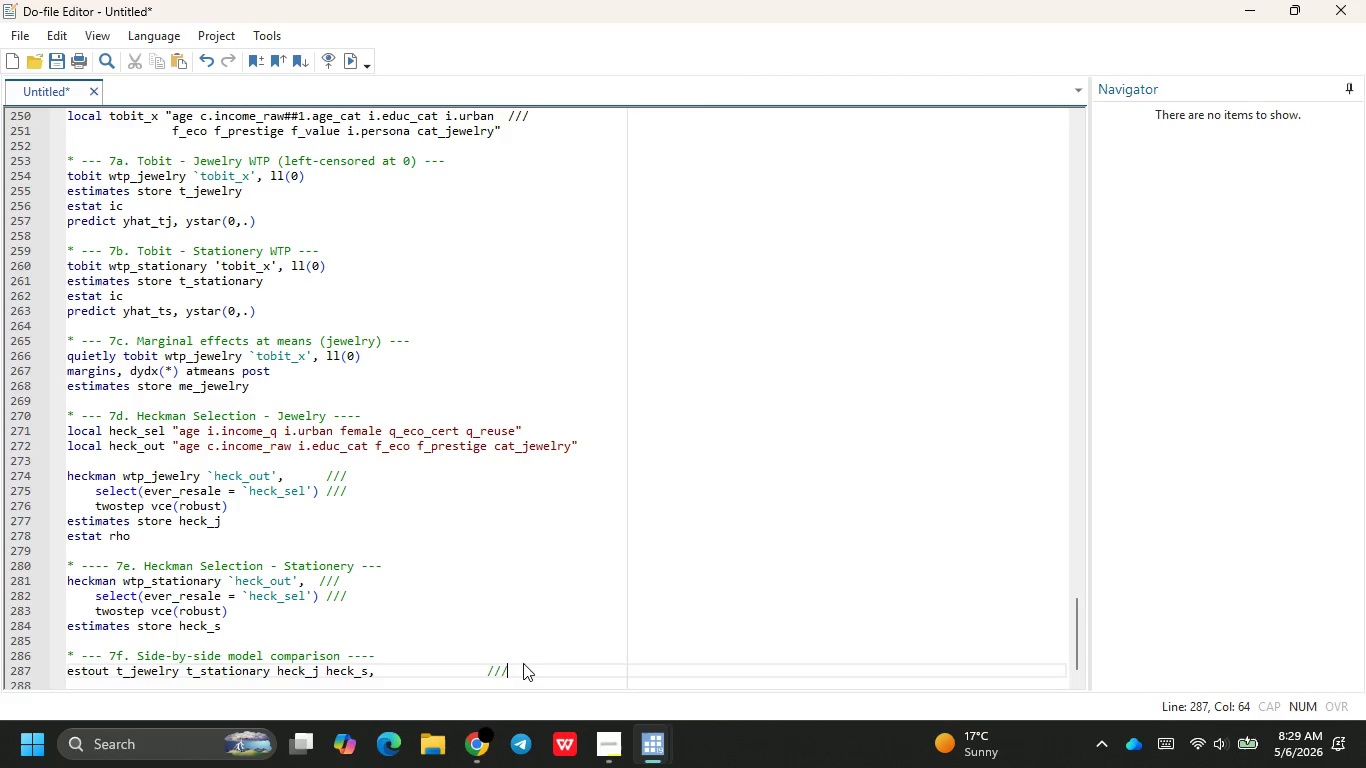 
key(Slash)
 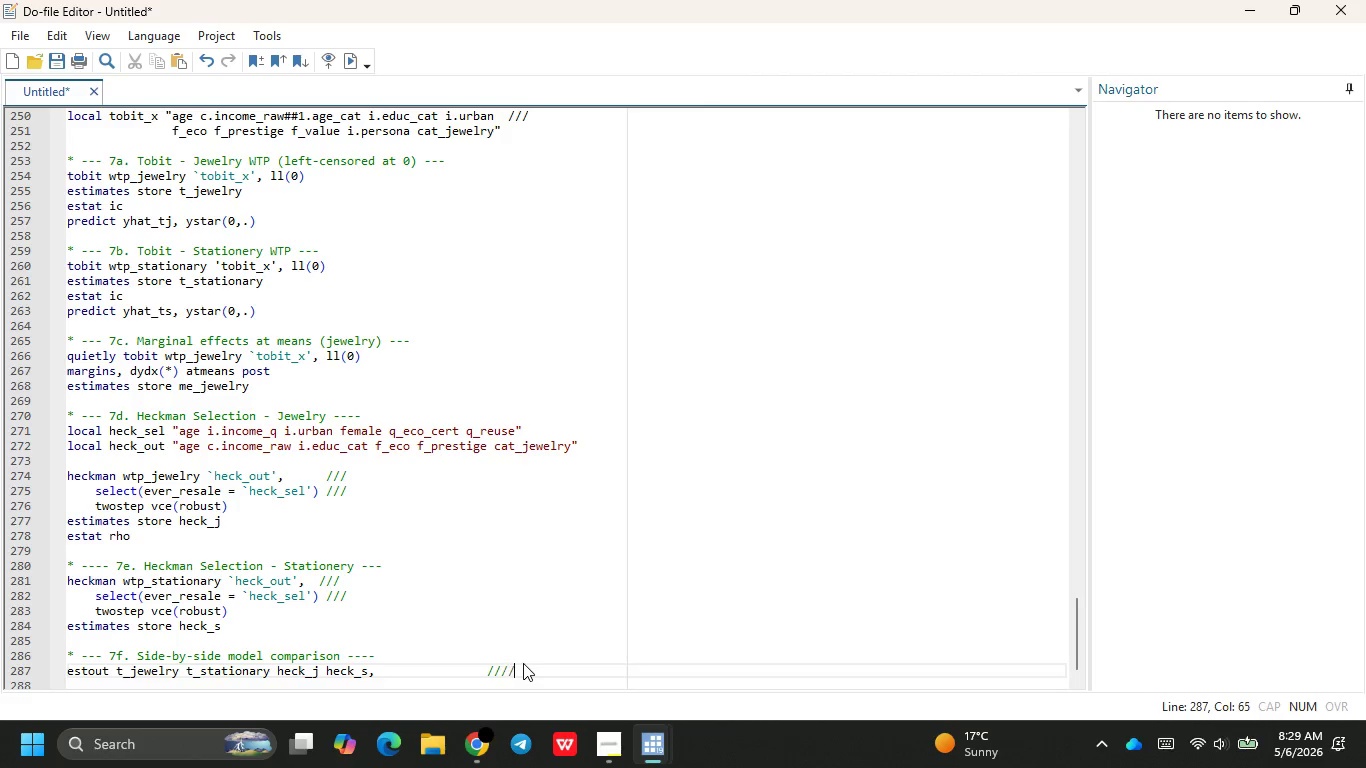 
key(Slash)
 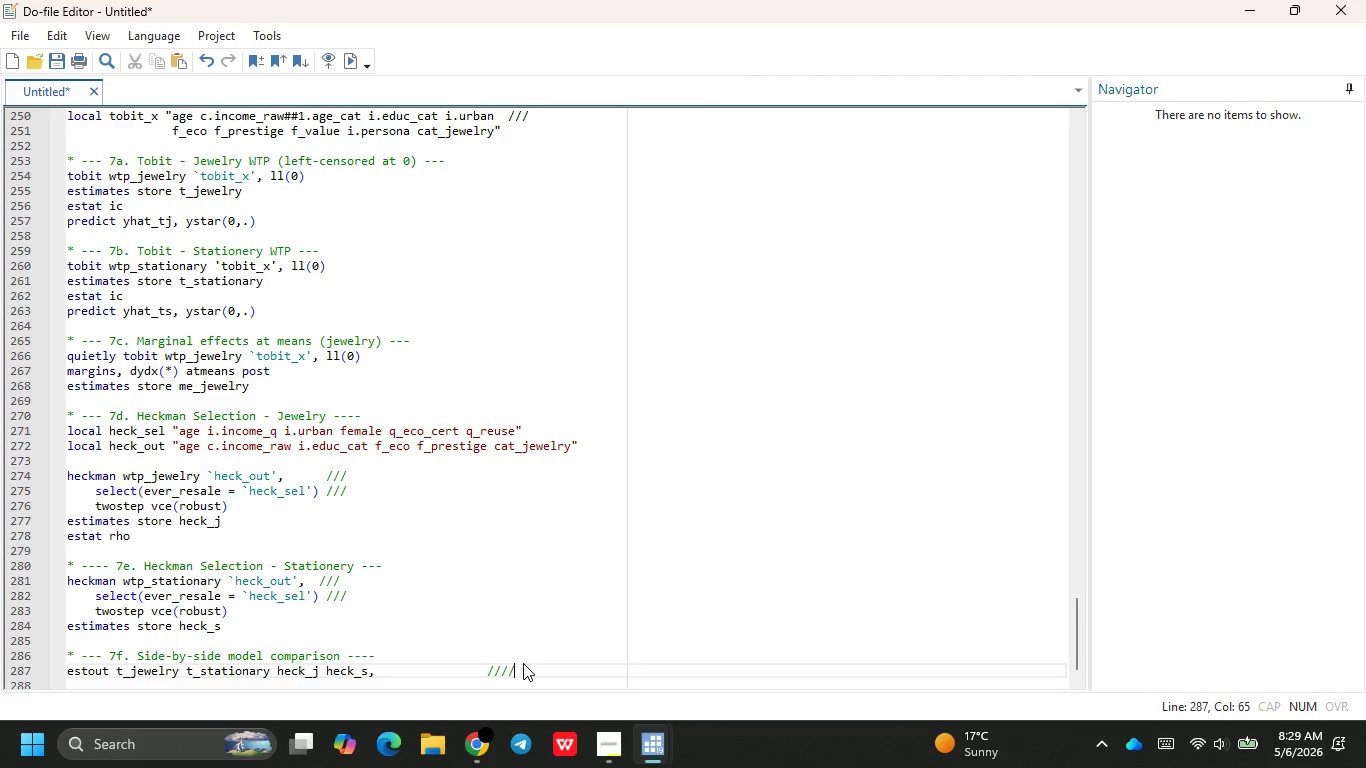 
key(Backspace)
 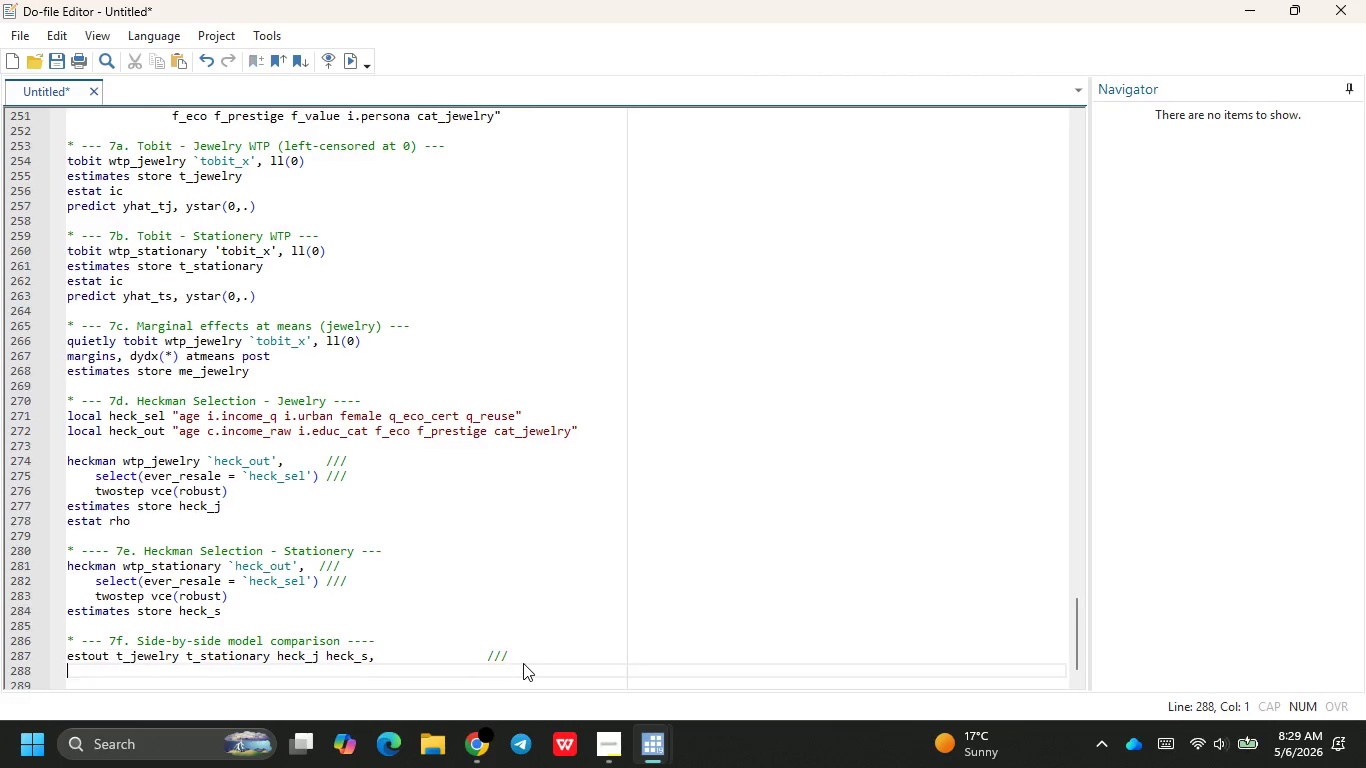 
key(Enter)
 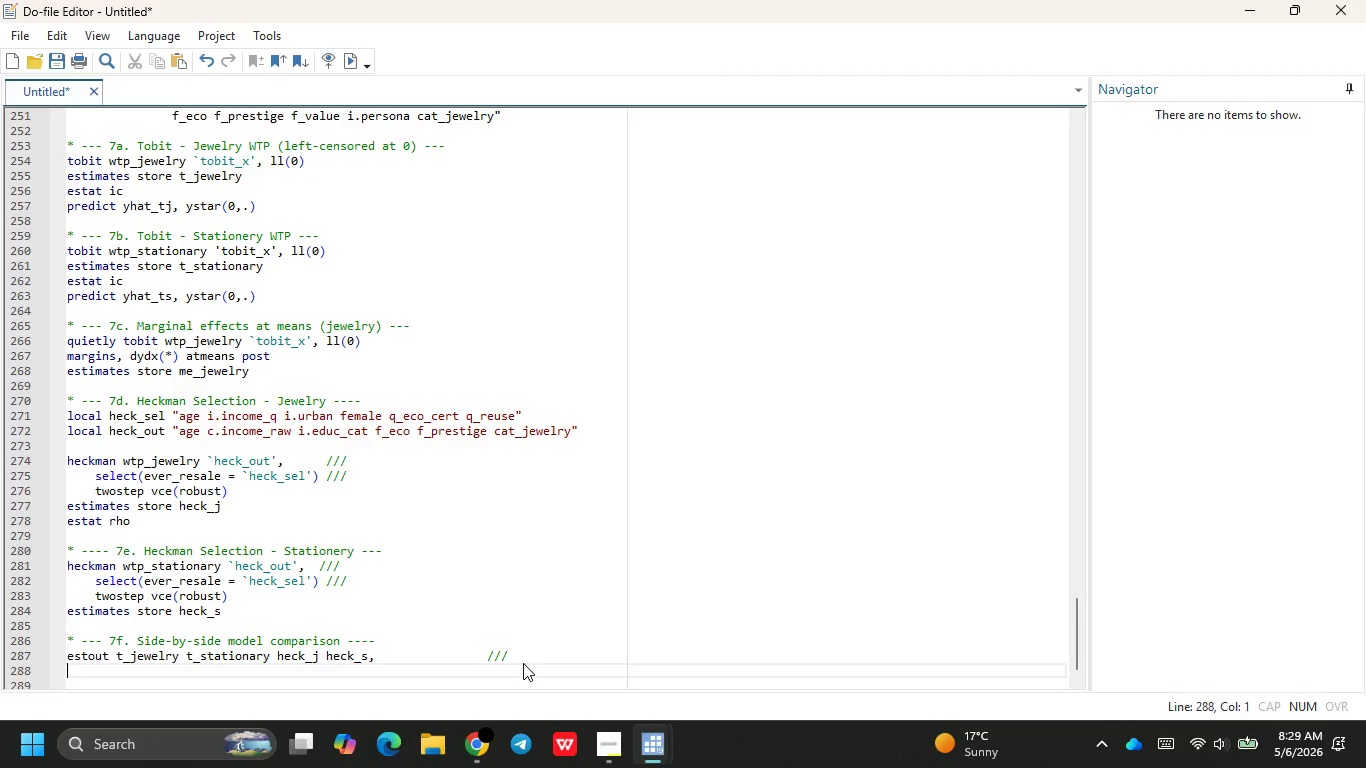 
key(Tab)
type(tt)
key(Backspace)
type(itle("")
 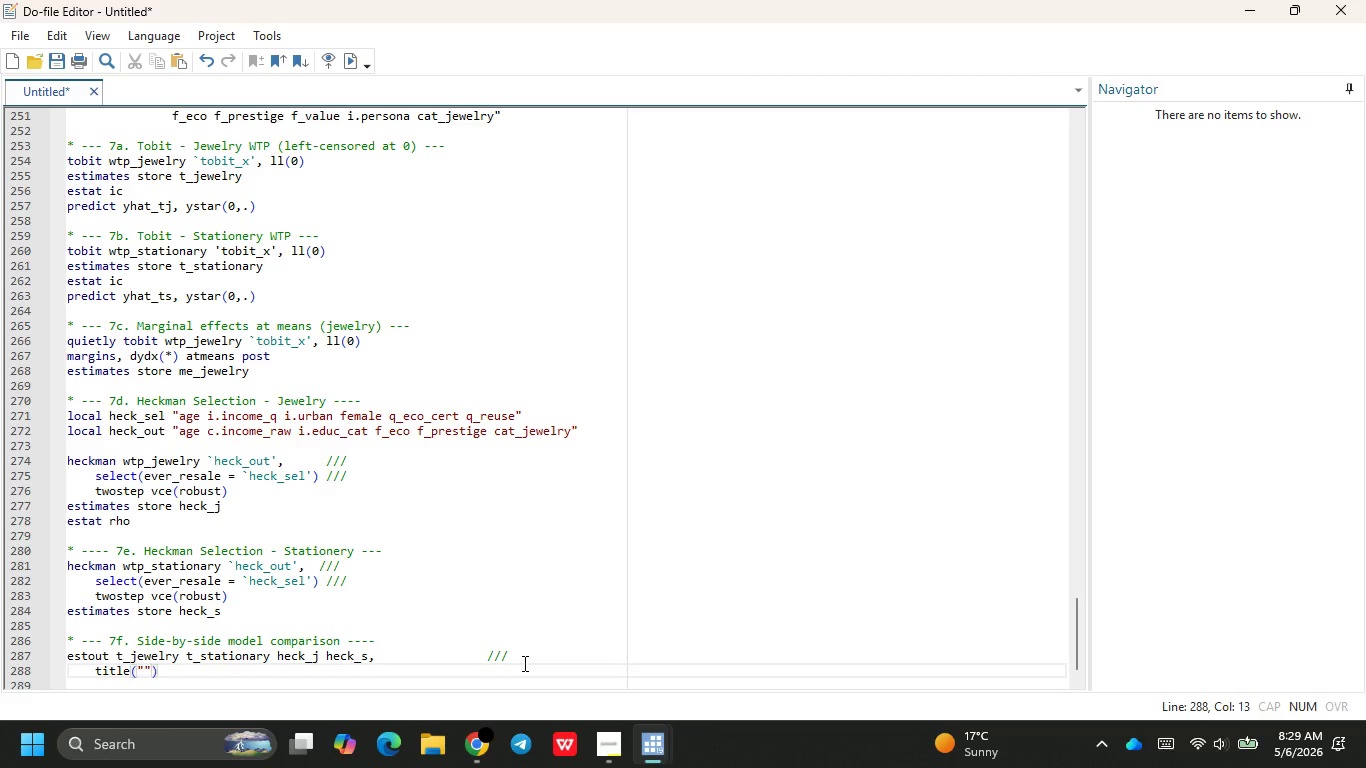 
key(ArrowLeft)
 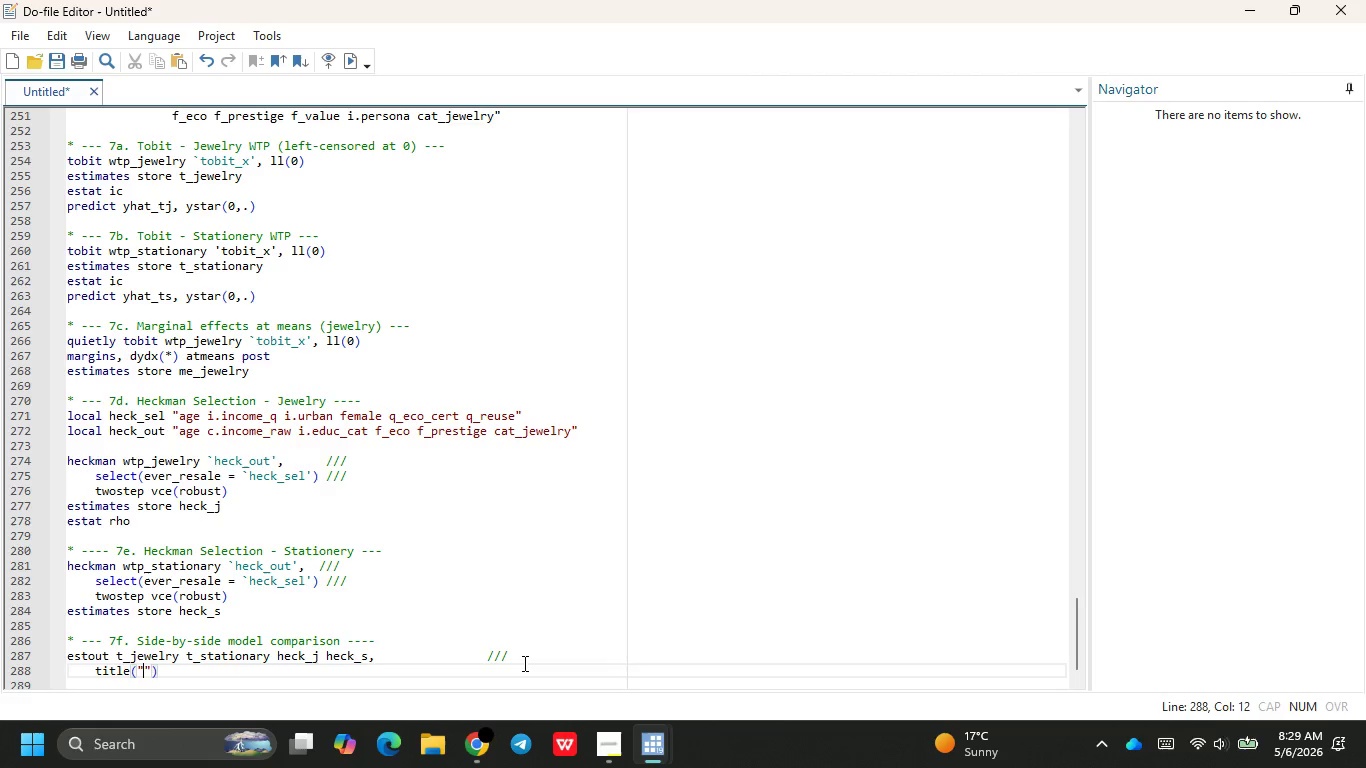 
type(TWO )
key(Backspace)
key(Backspace)
key(Backspace)
key(Backspace)
type(TW)
key(Backspace)
key(Backspace)
type(WTP Models: Circul)
 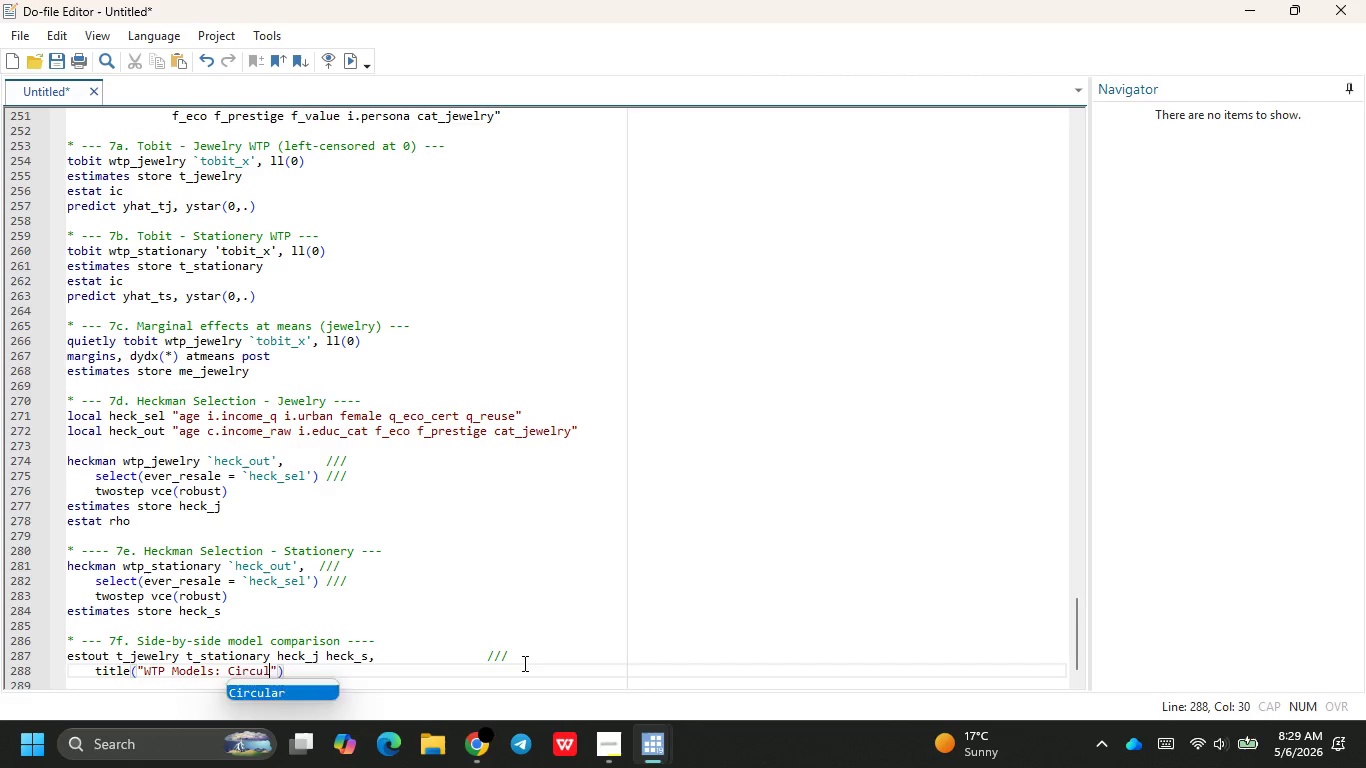 
key(Enter)
 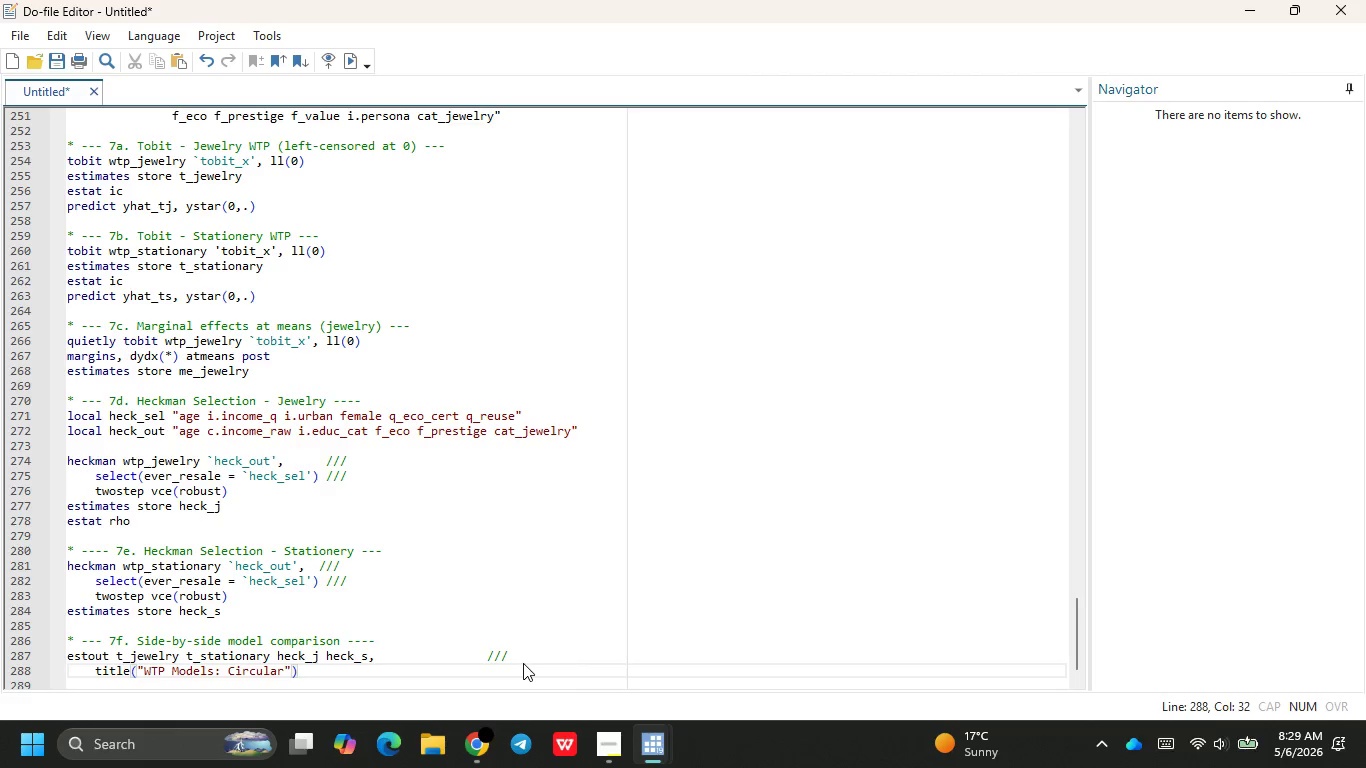 
key(Space)
 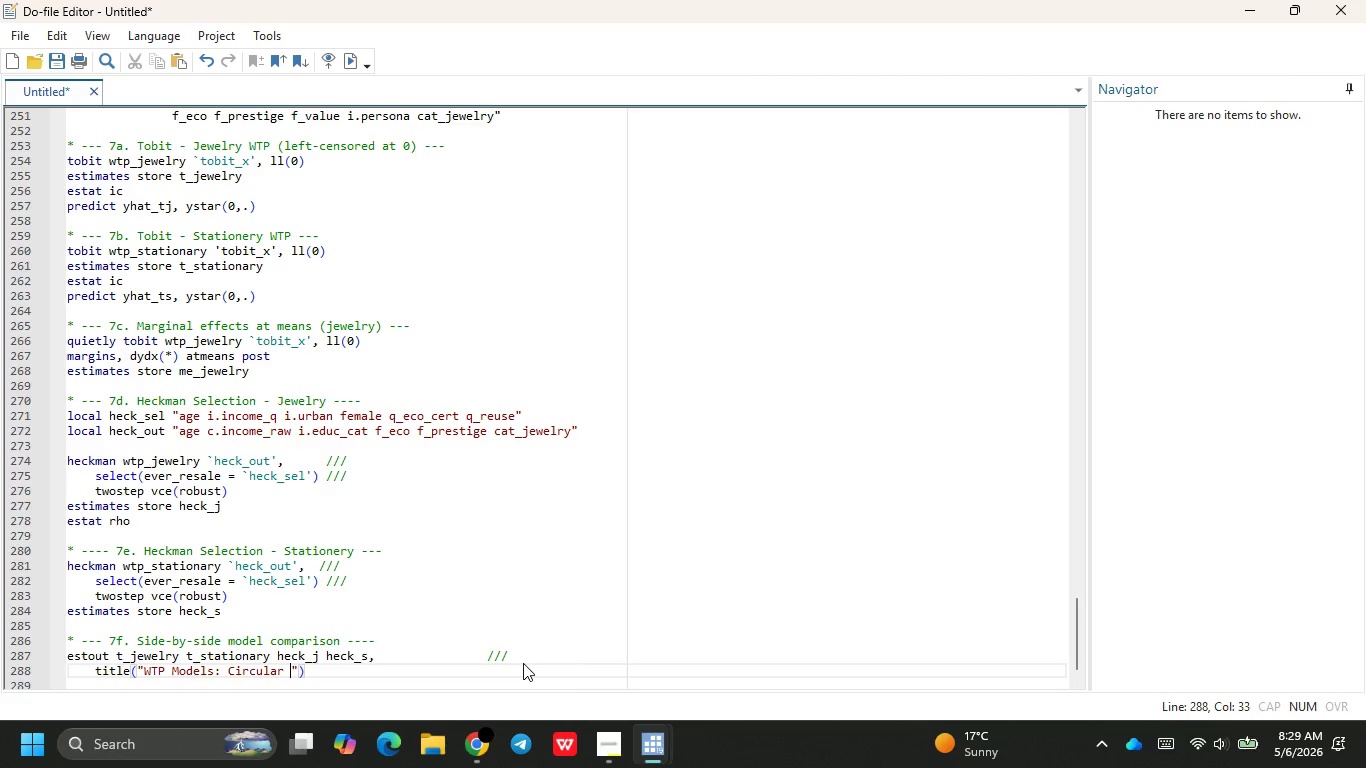 
key(CapsLock)
 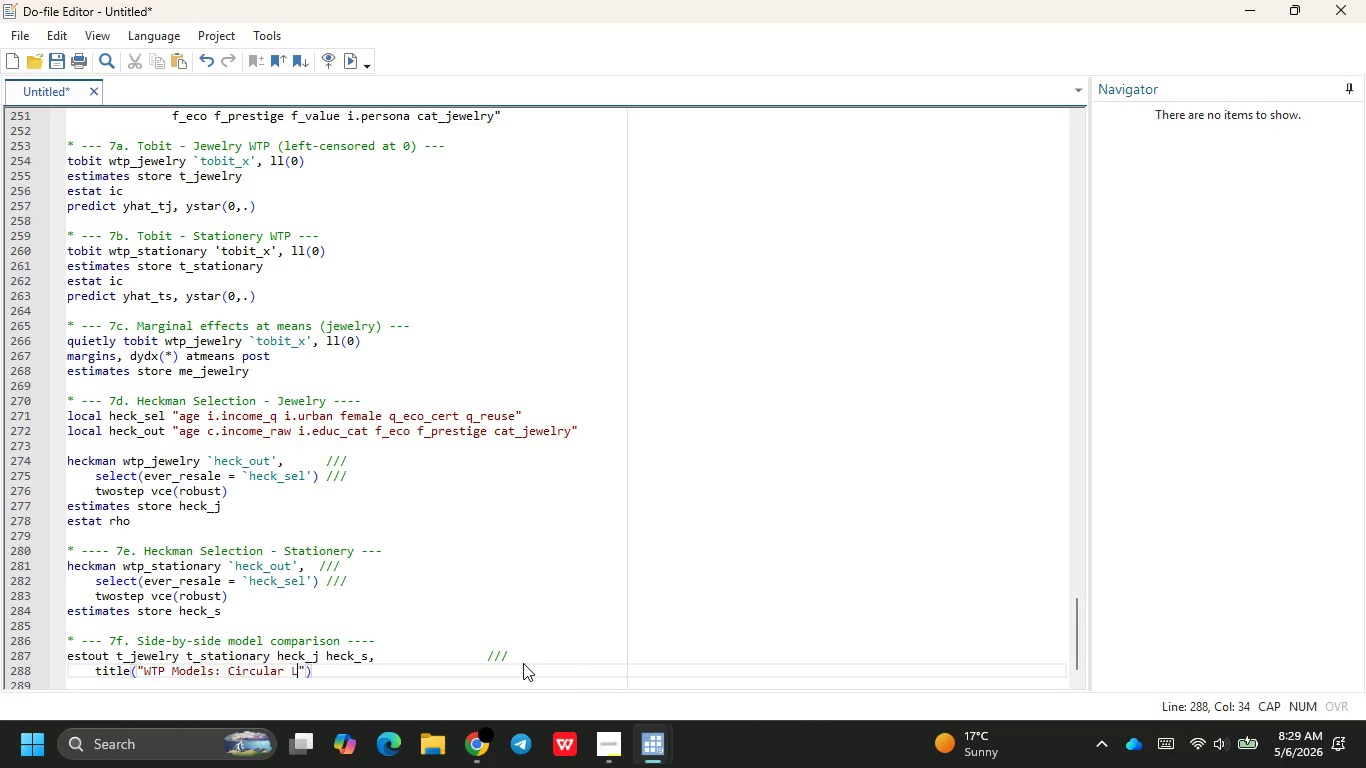 
key(L)
 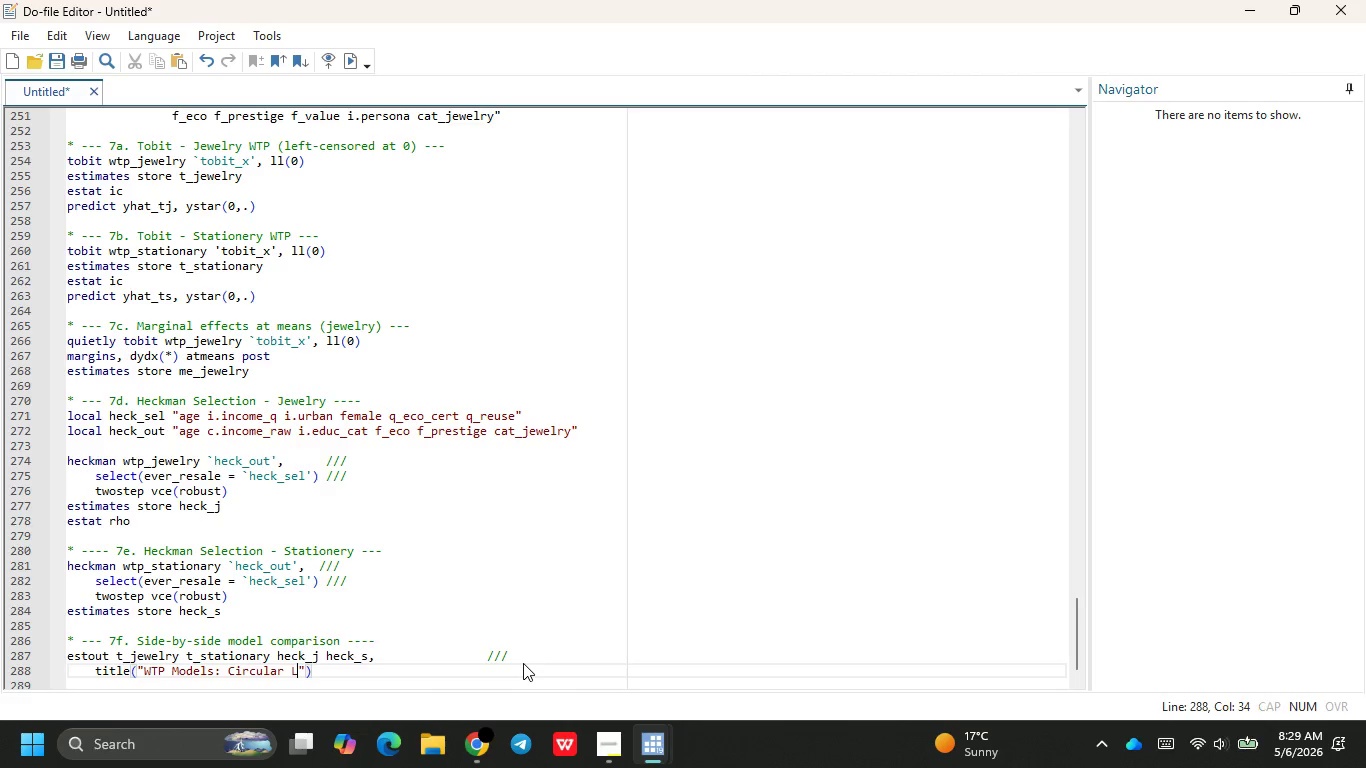 
key(CapsLock)
 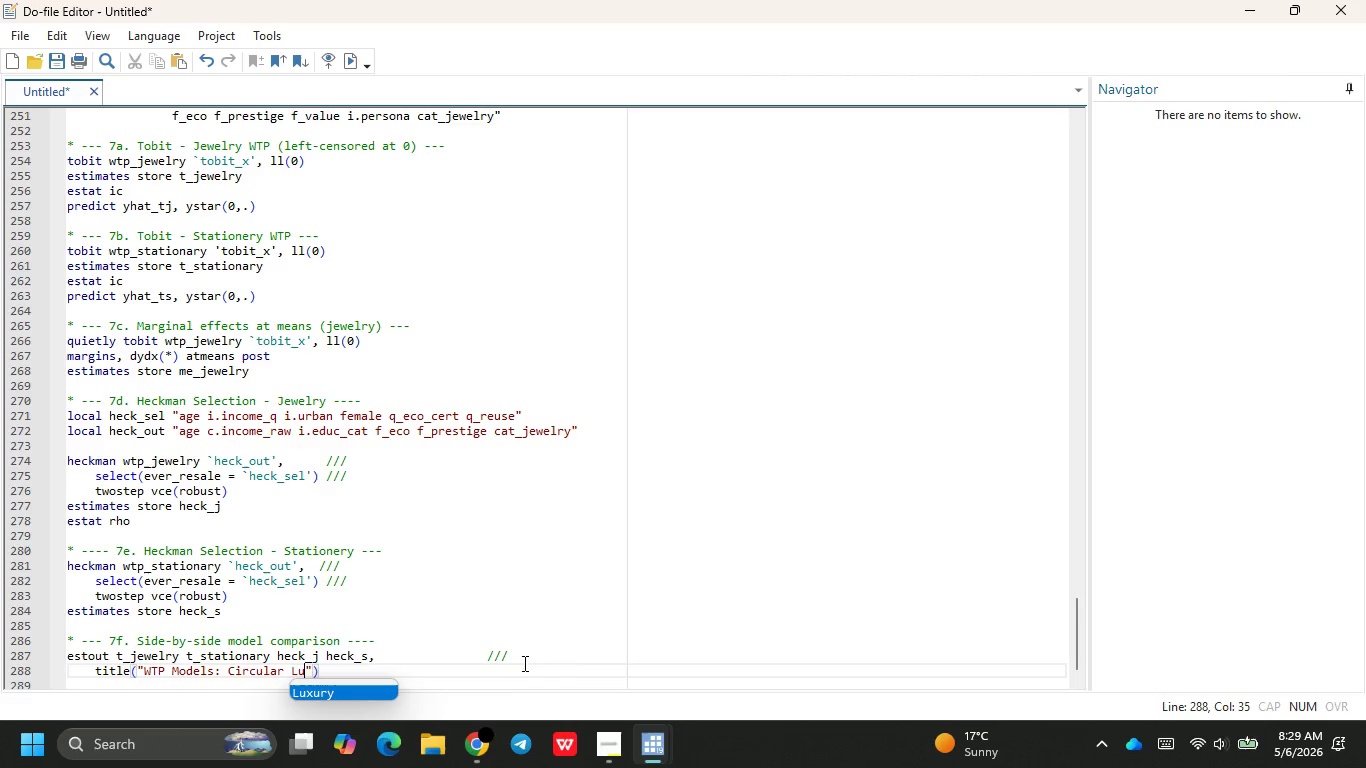 
key(U)
 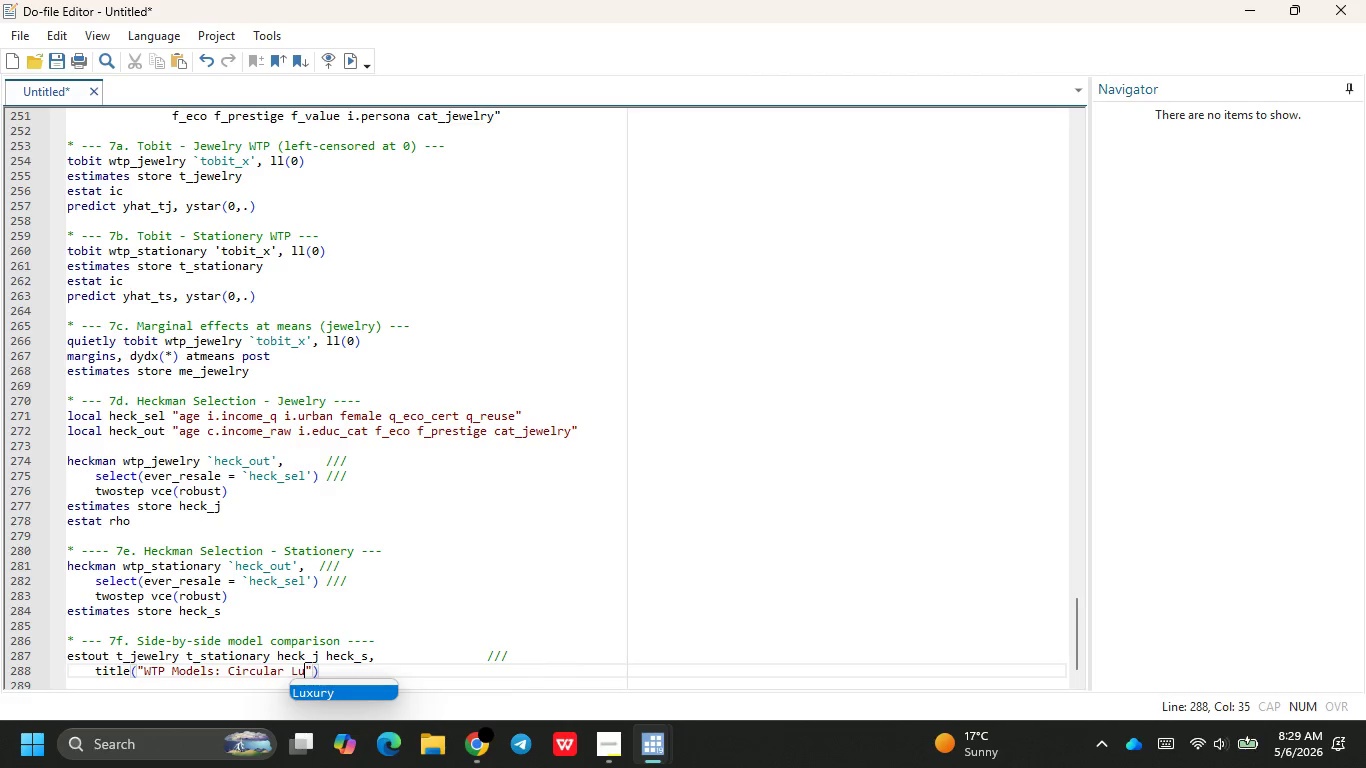 
key(Backspace)
 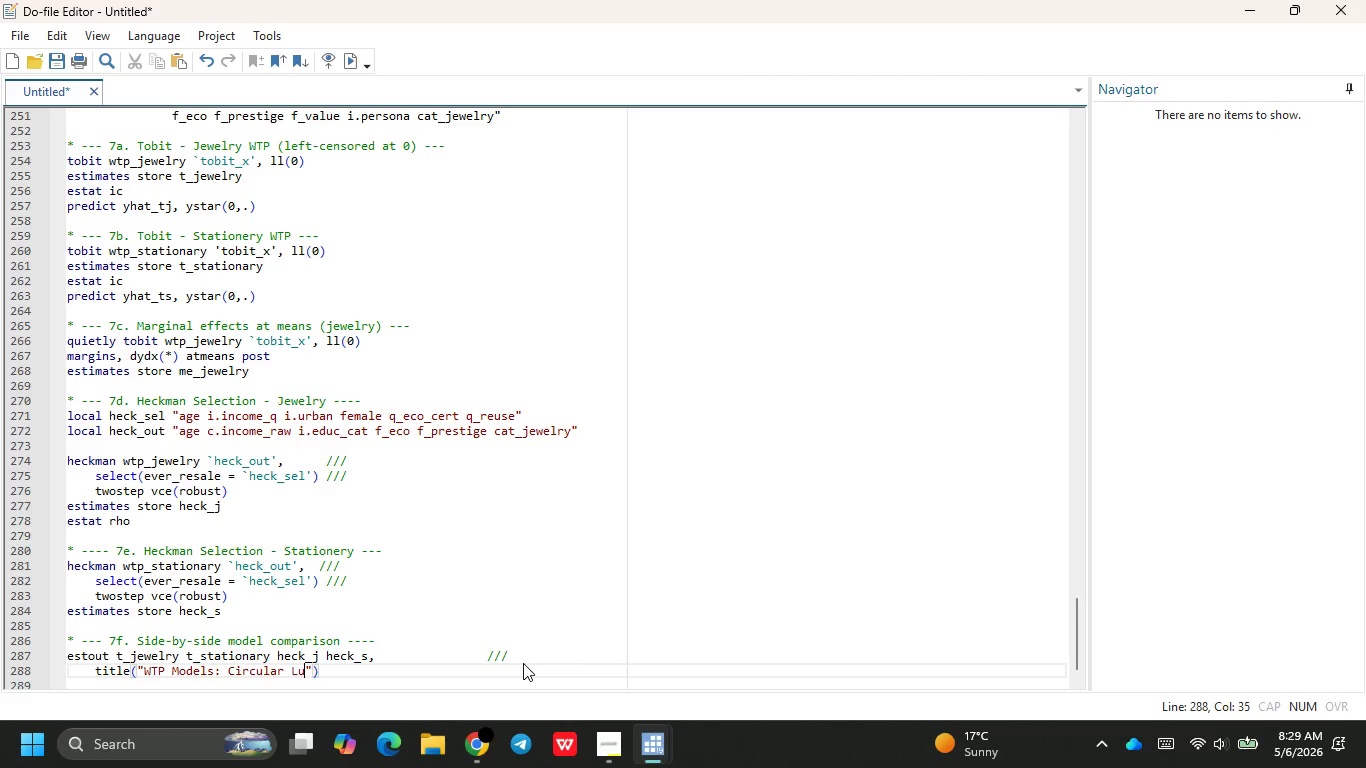 
key(X)
 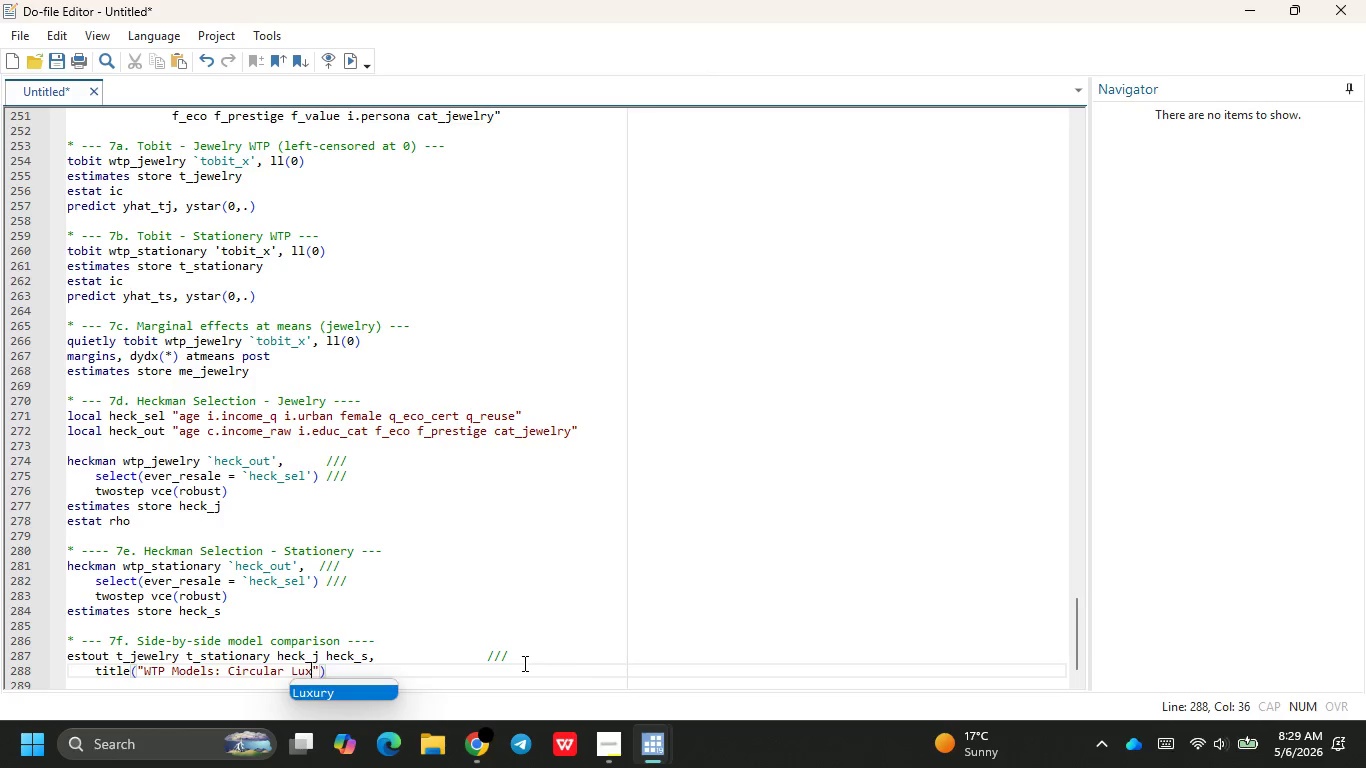 
key(Enter)
 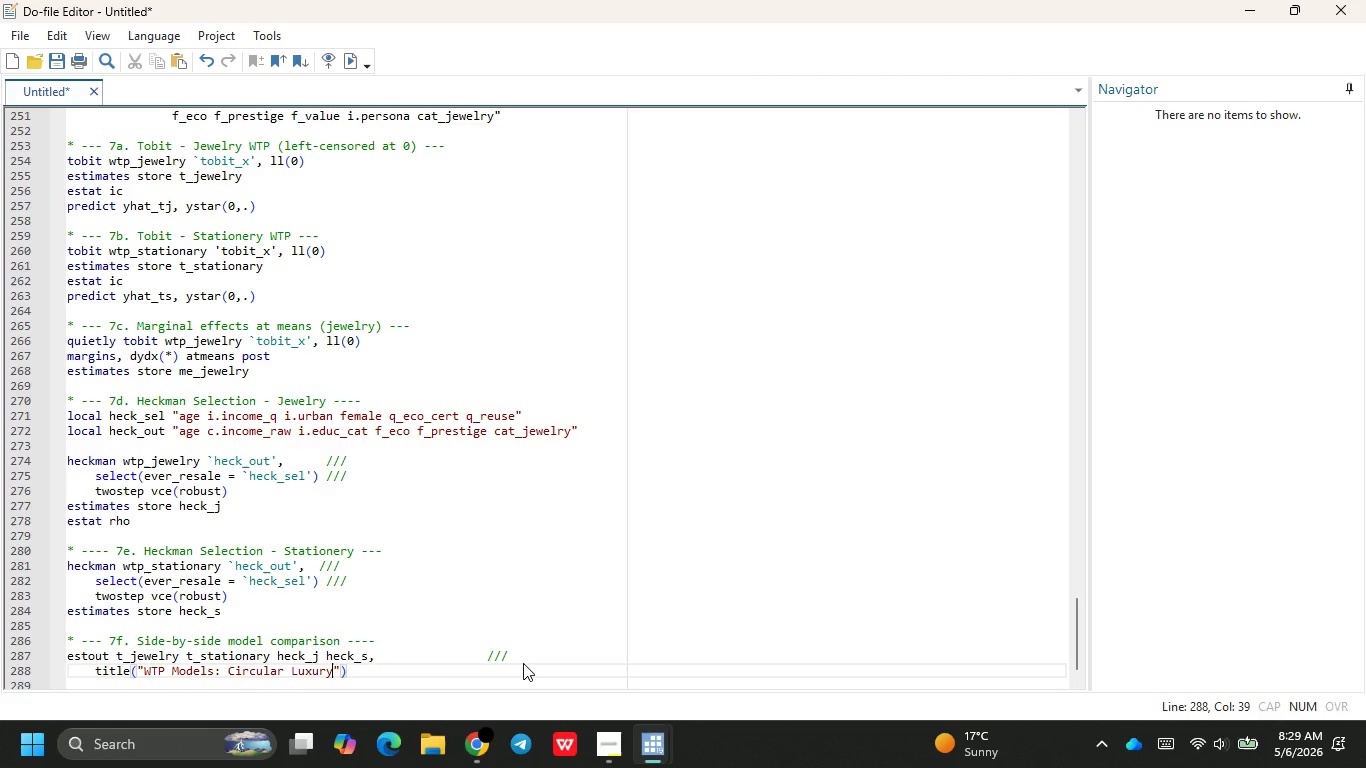 
type( Init)
 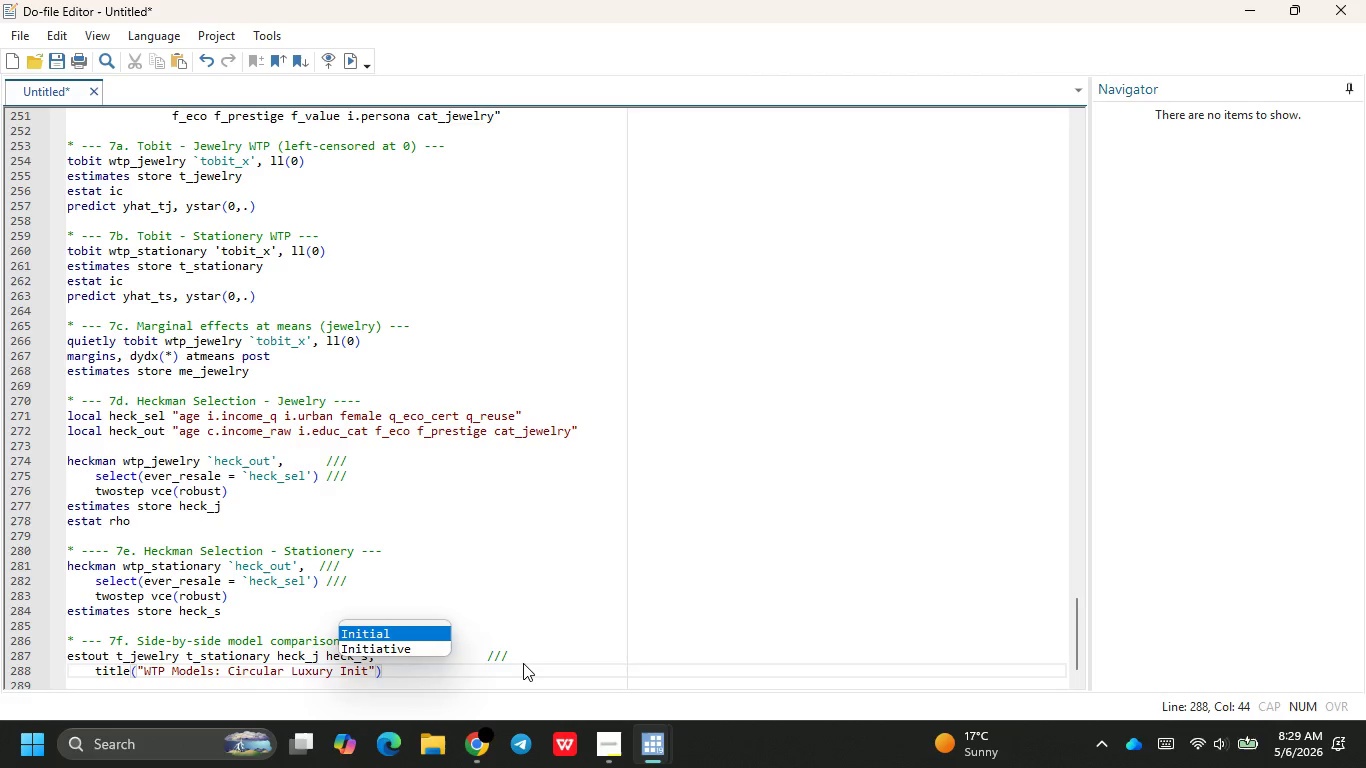 
key(ArrowDown)
 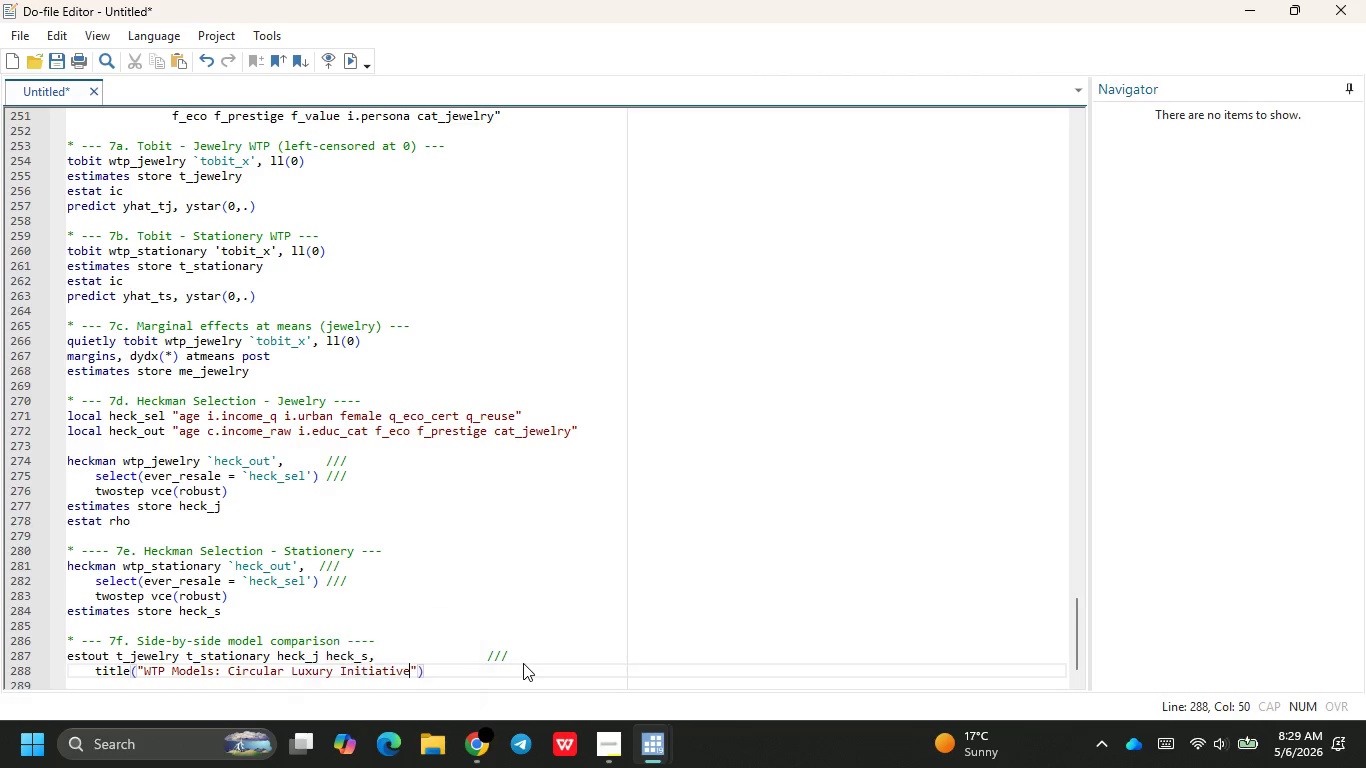 
key(Enter)
 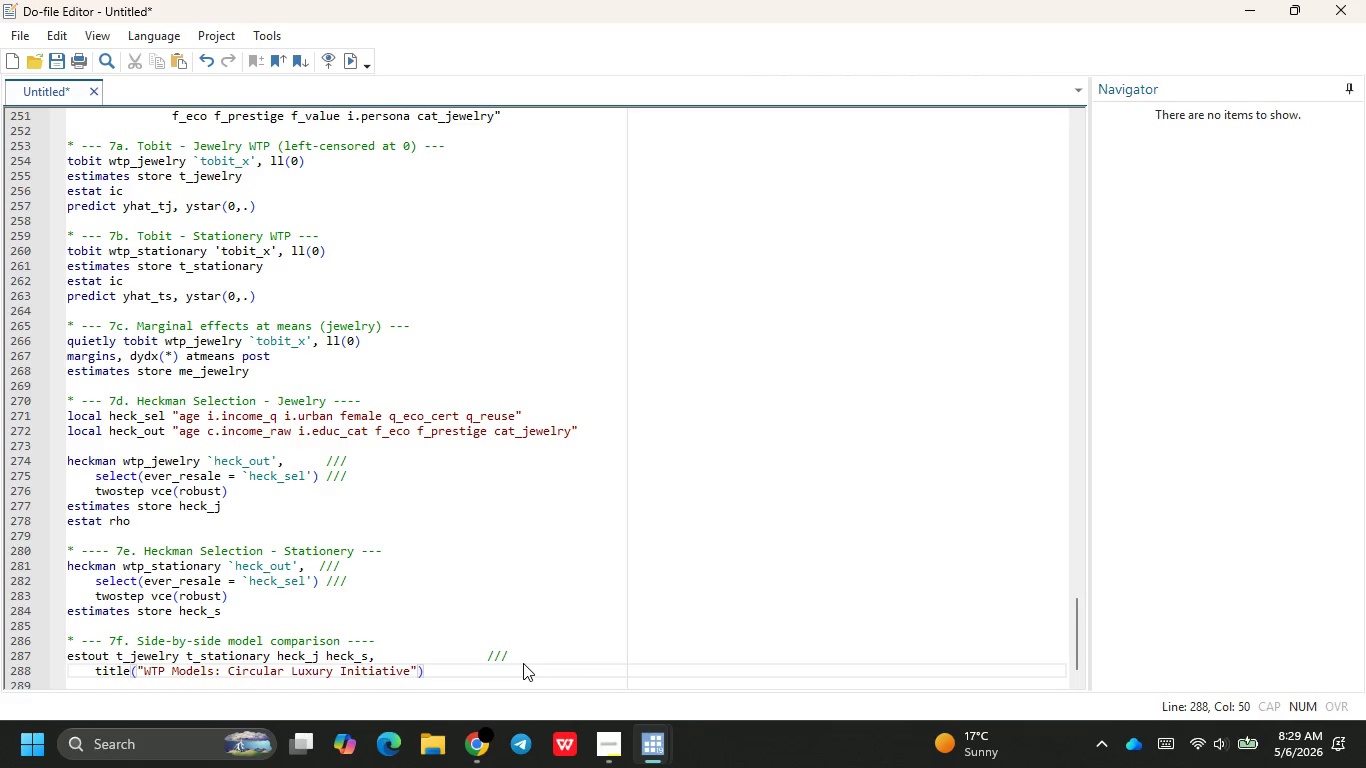 
key(ArrowRight)
 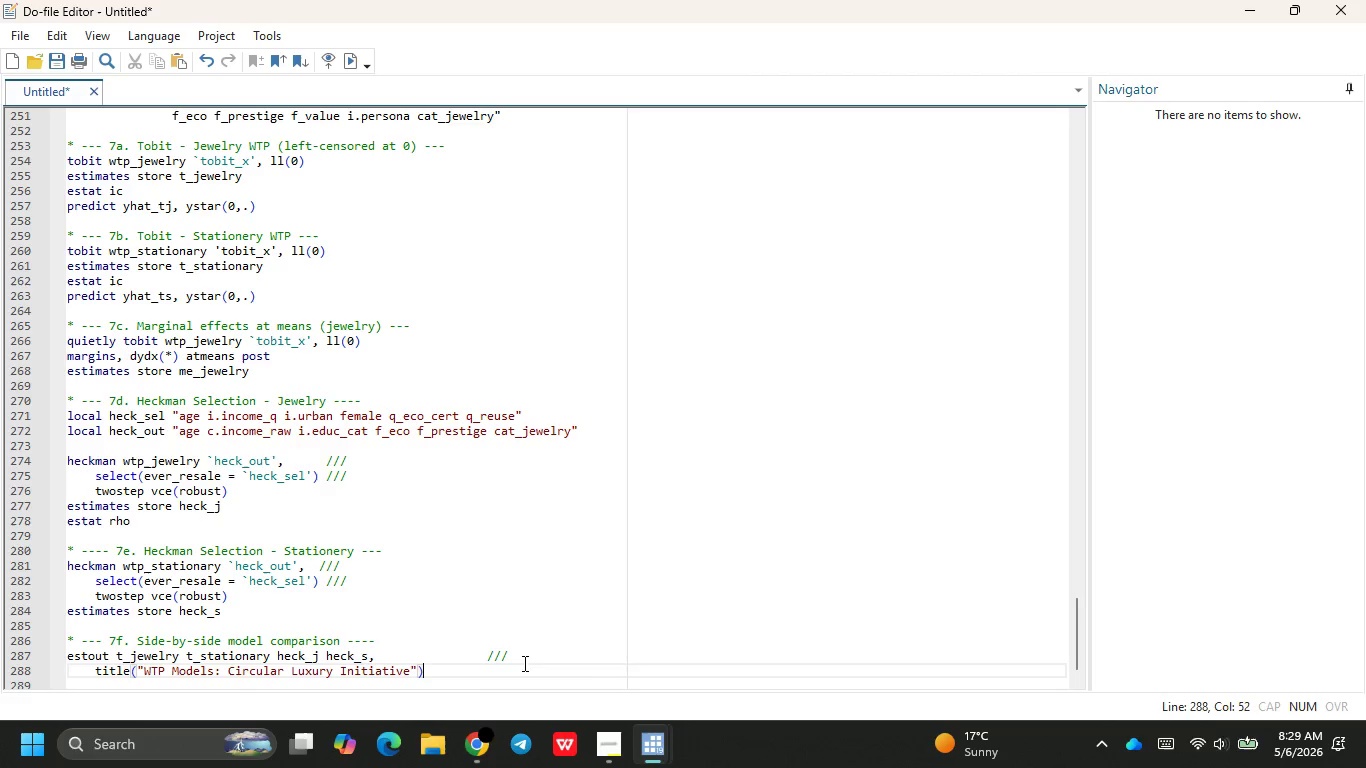 
key(ArrowRight)
 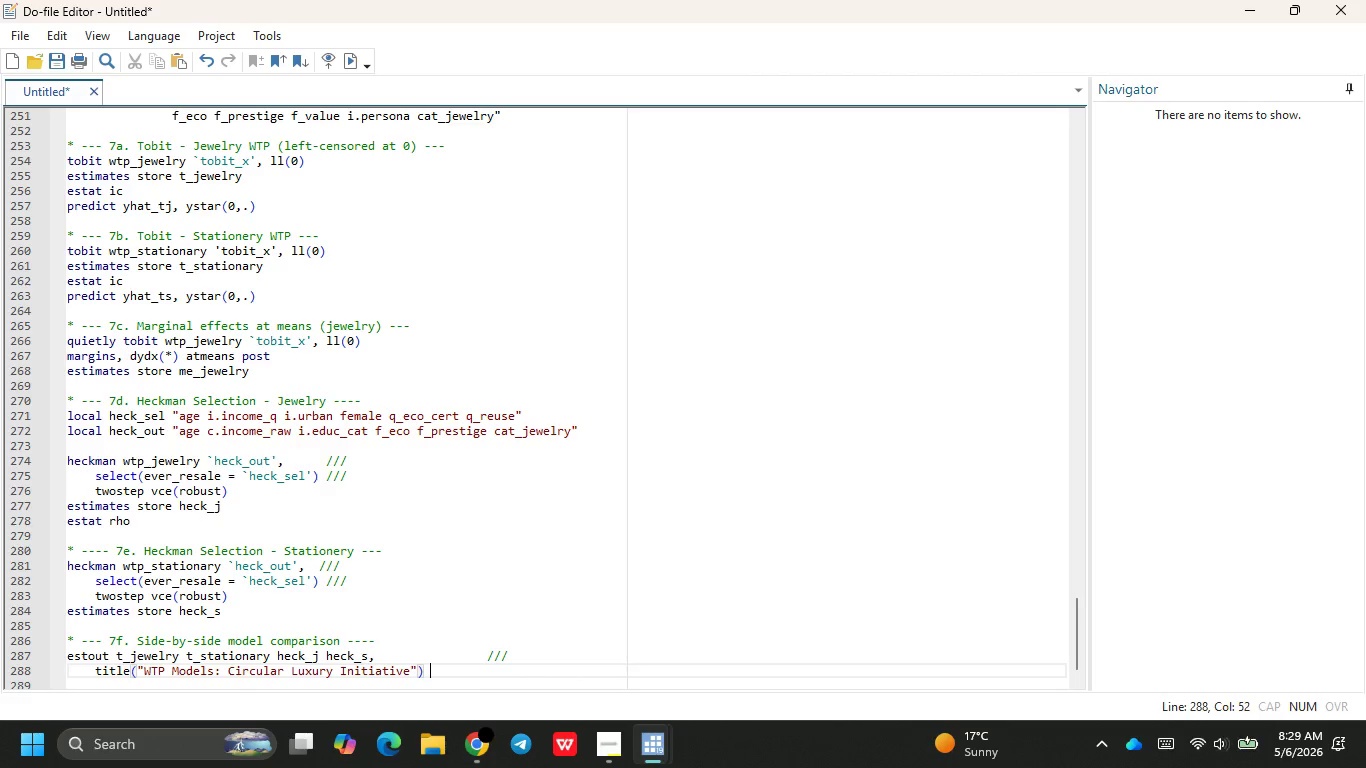 
key(Space)
 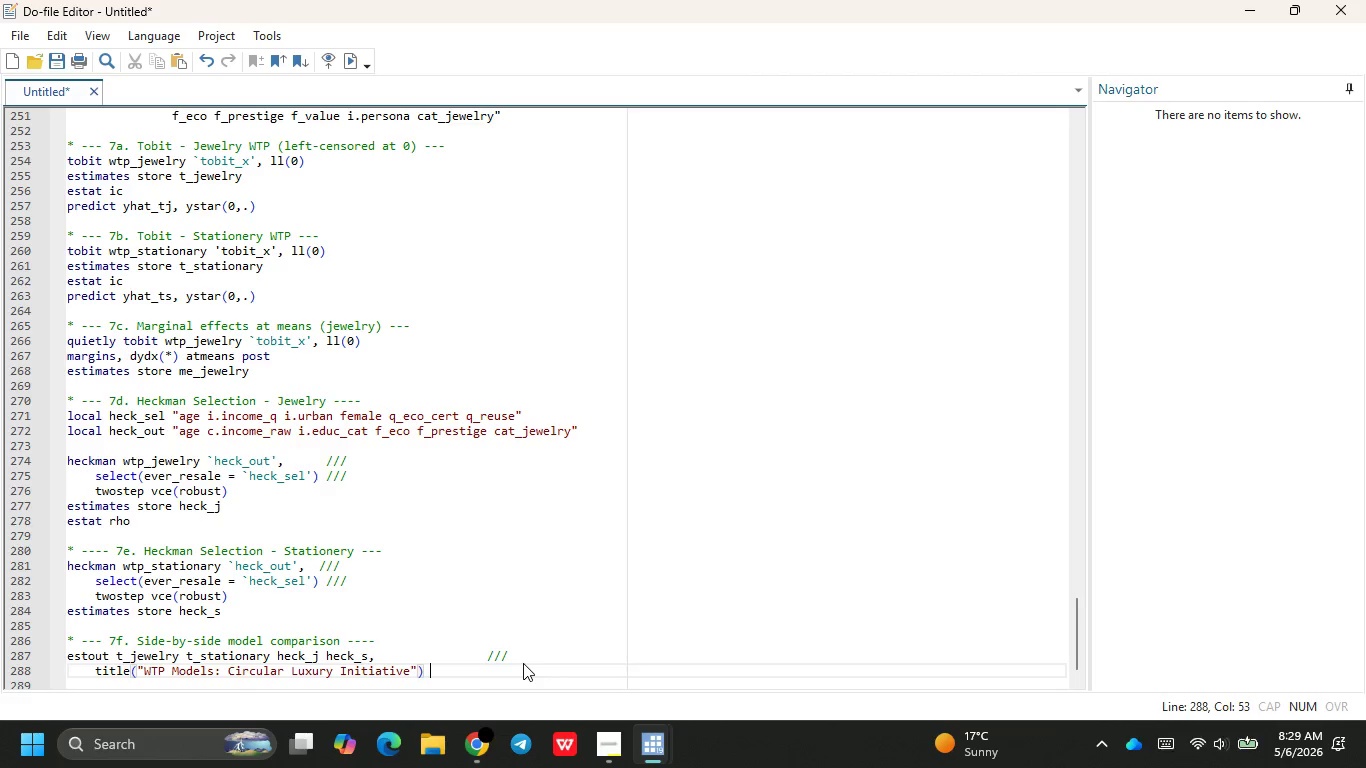 
key(Space)
 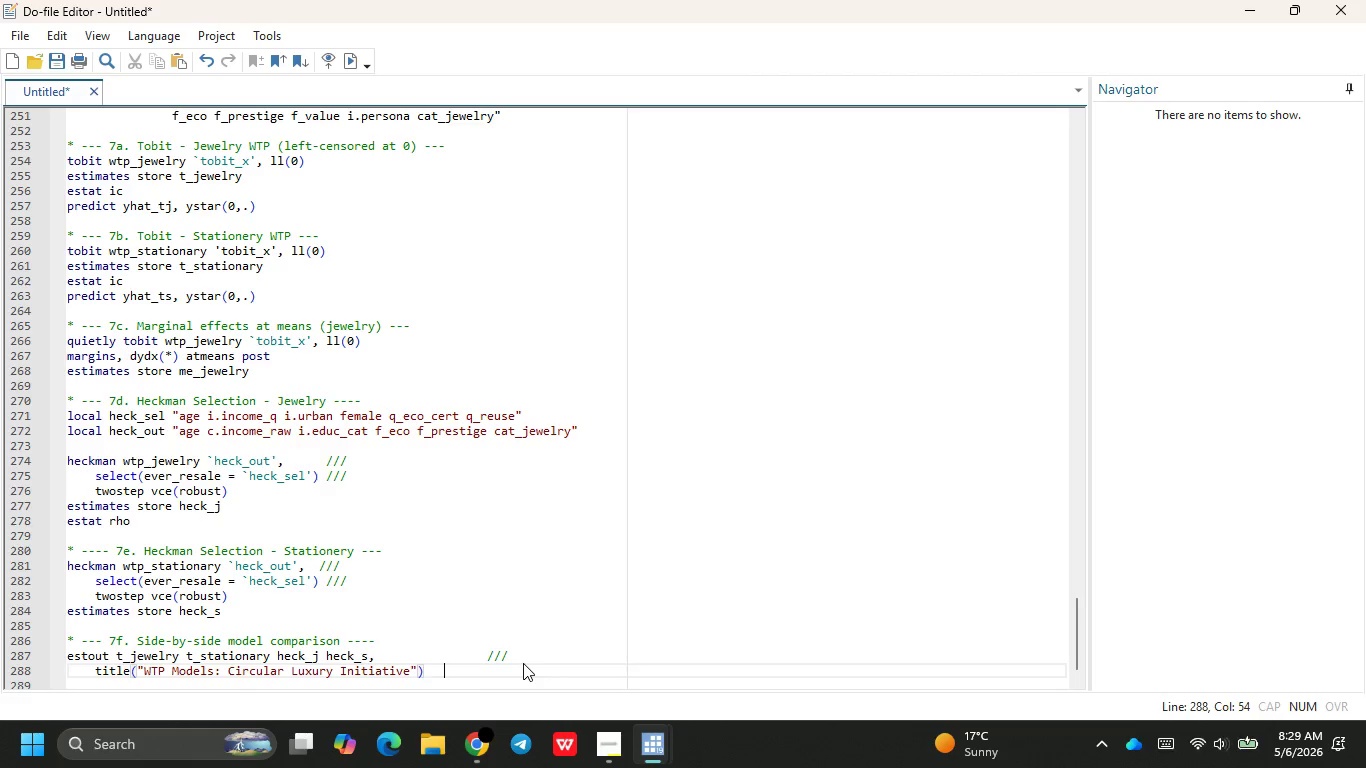 
key(Space)
 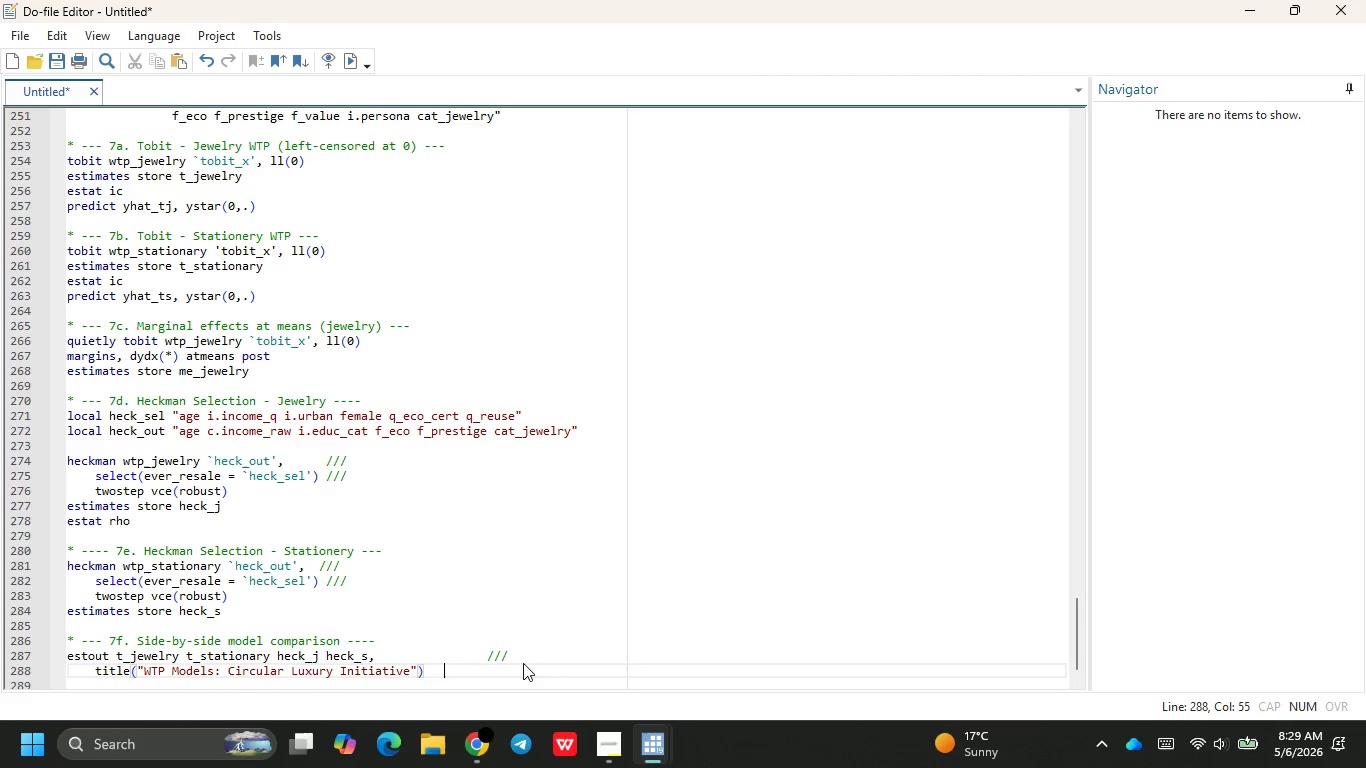 
key(Space)
 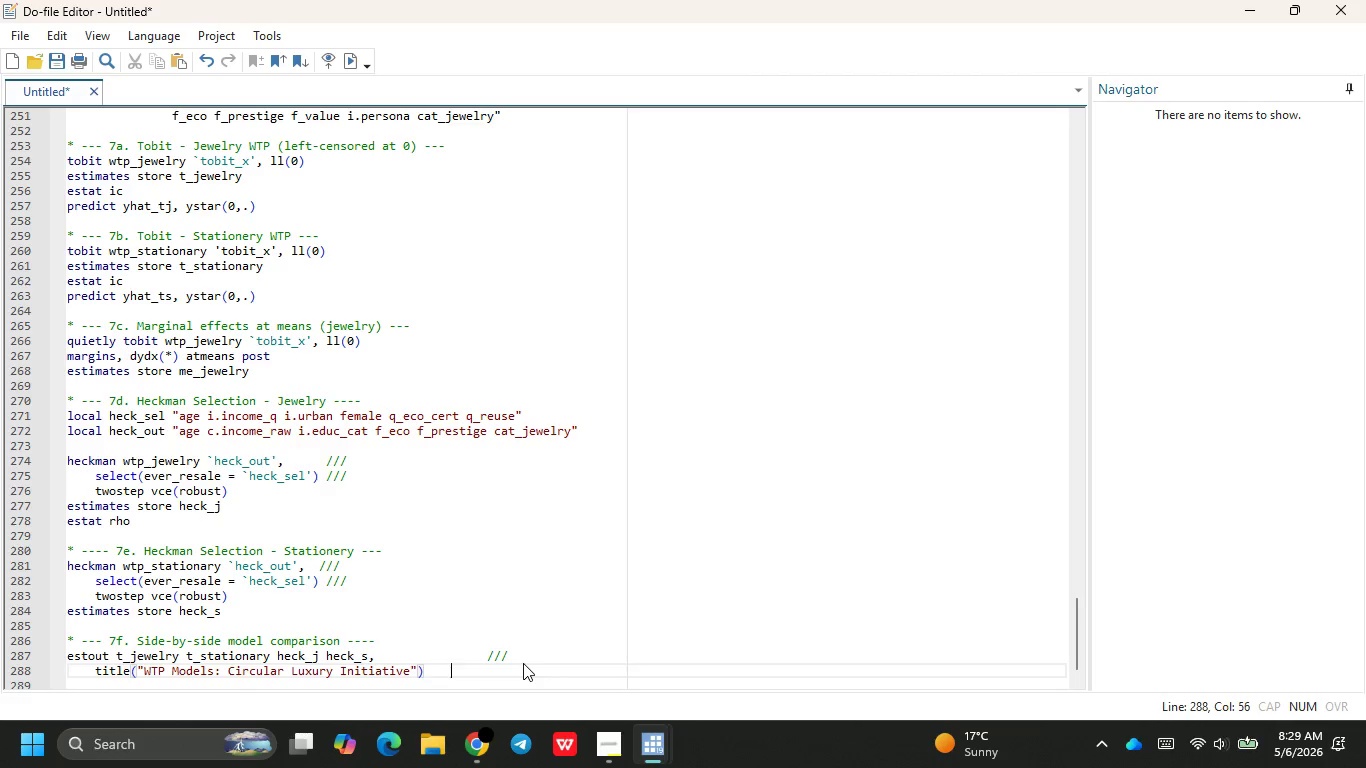 
key(Space)
 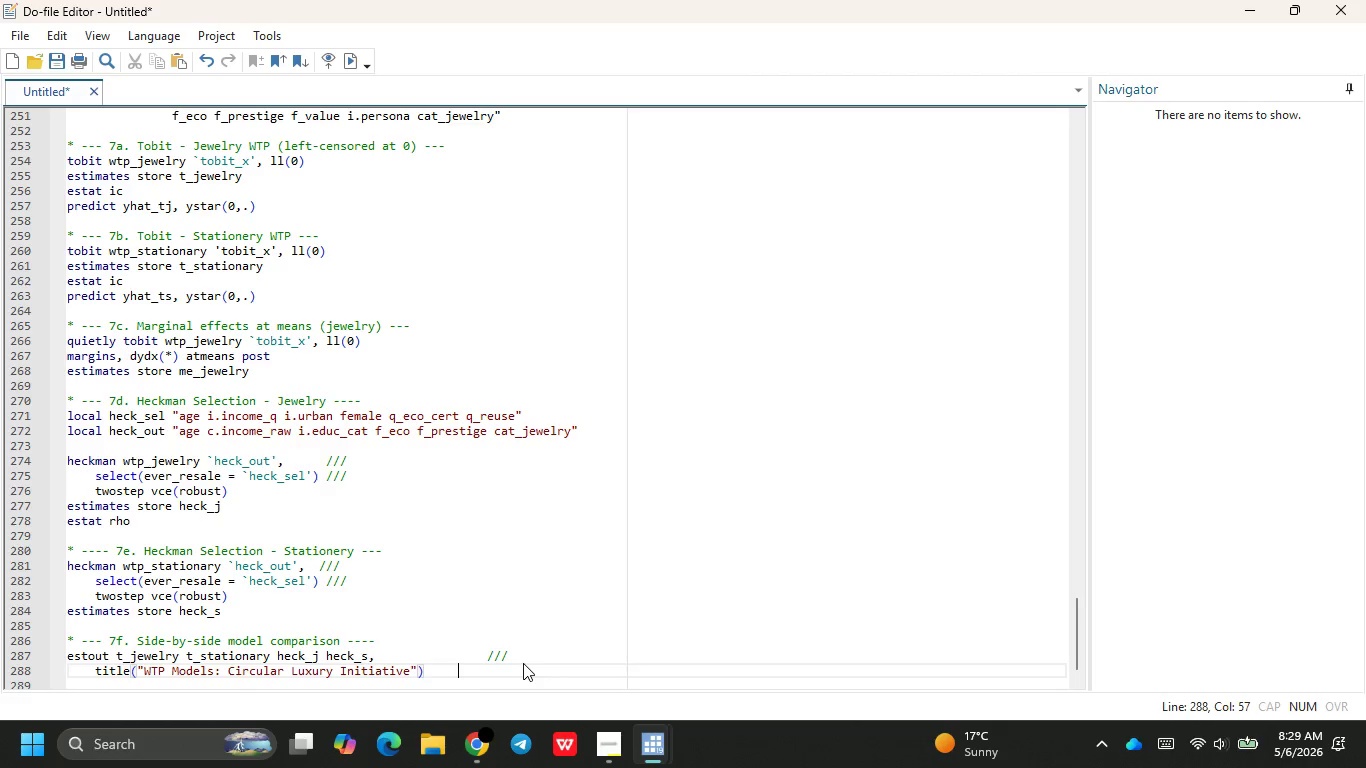 
key(Space)
 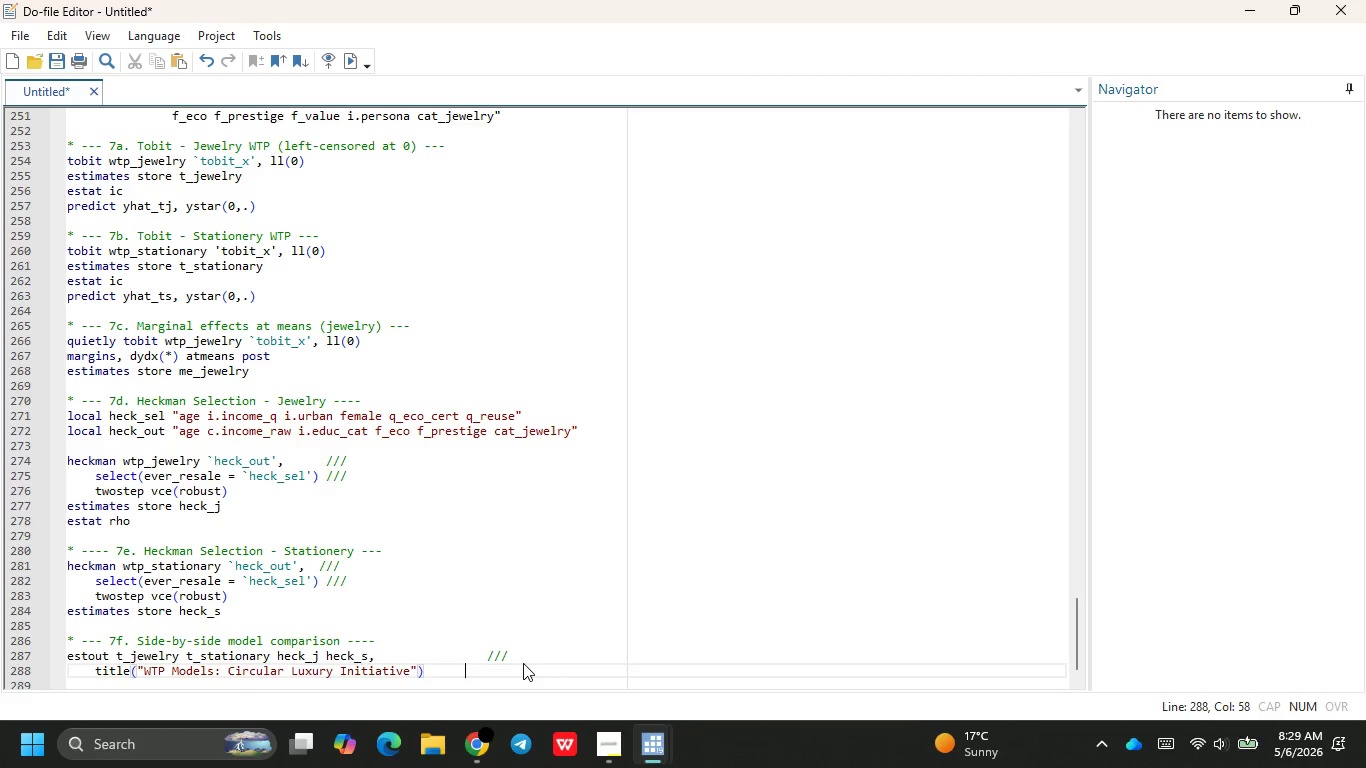 
key(Space)
 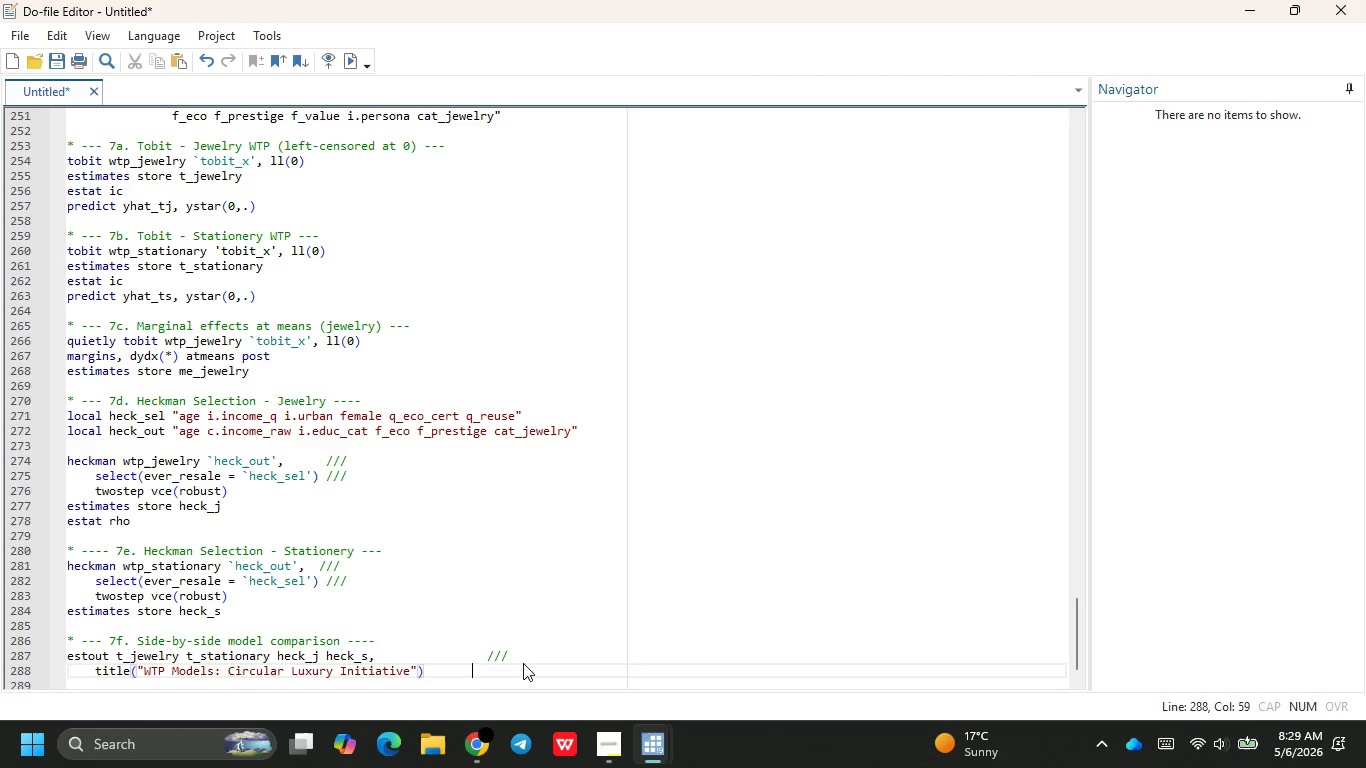 
key(Space)
 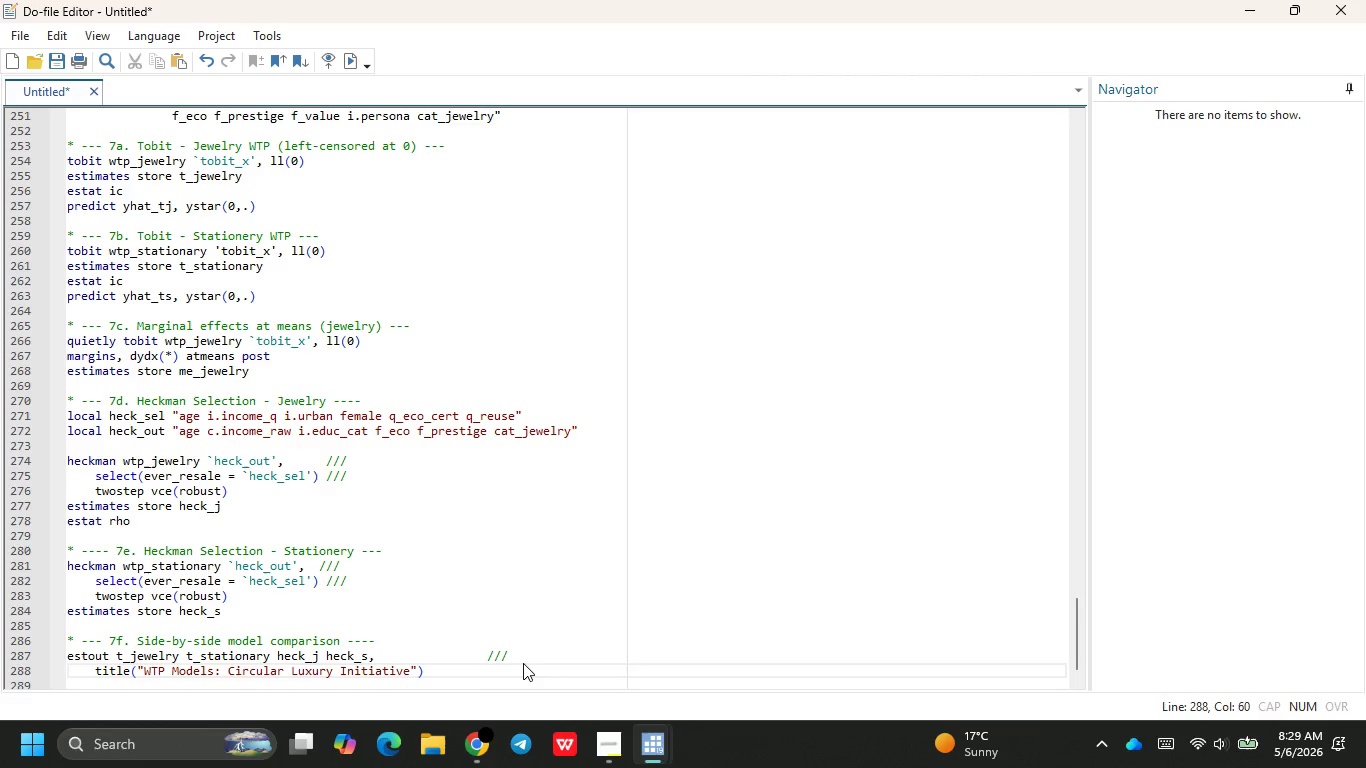 
key(Space)
 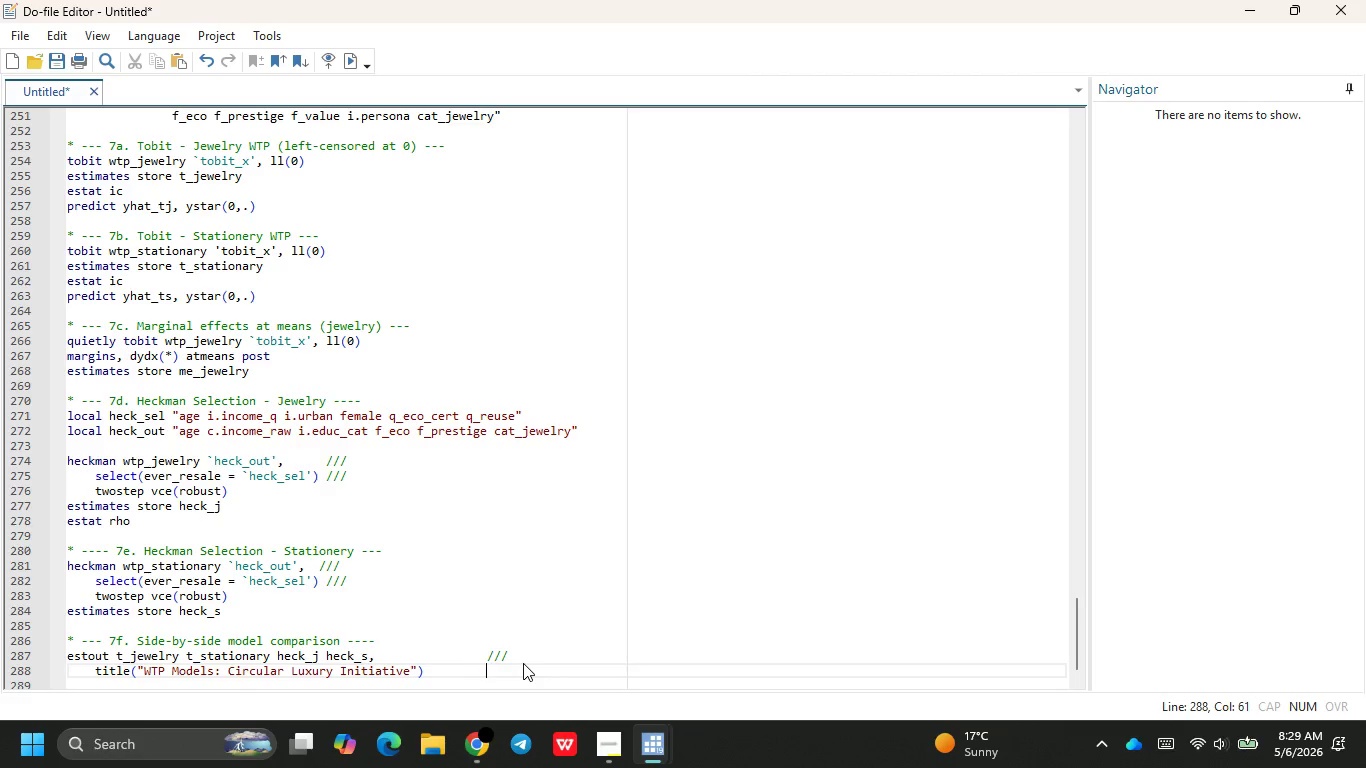 
key(Slash)
 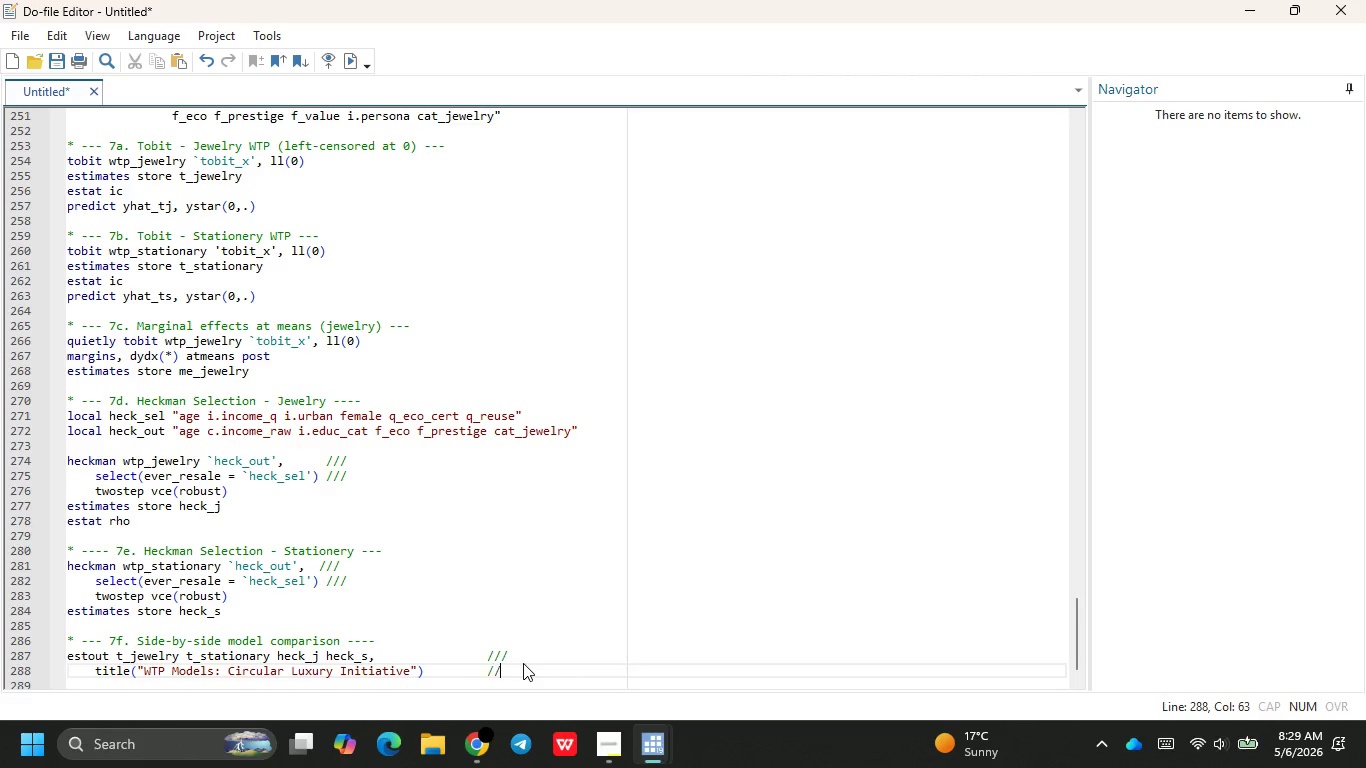 
key(Slash)
 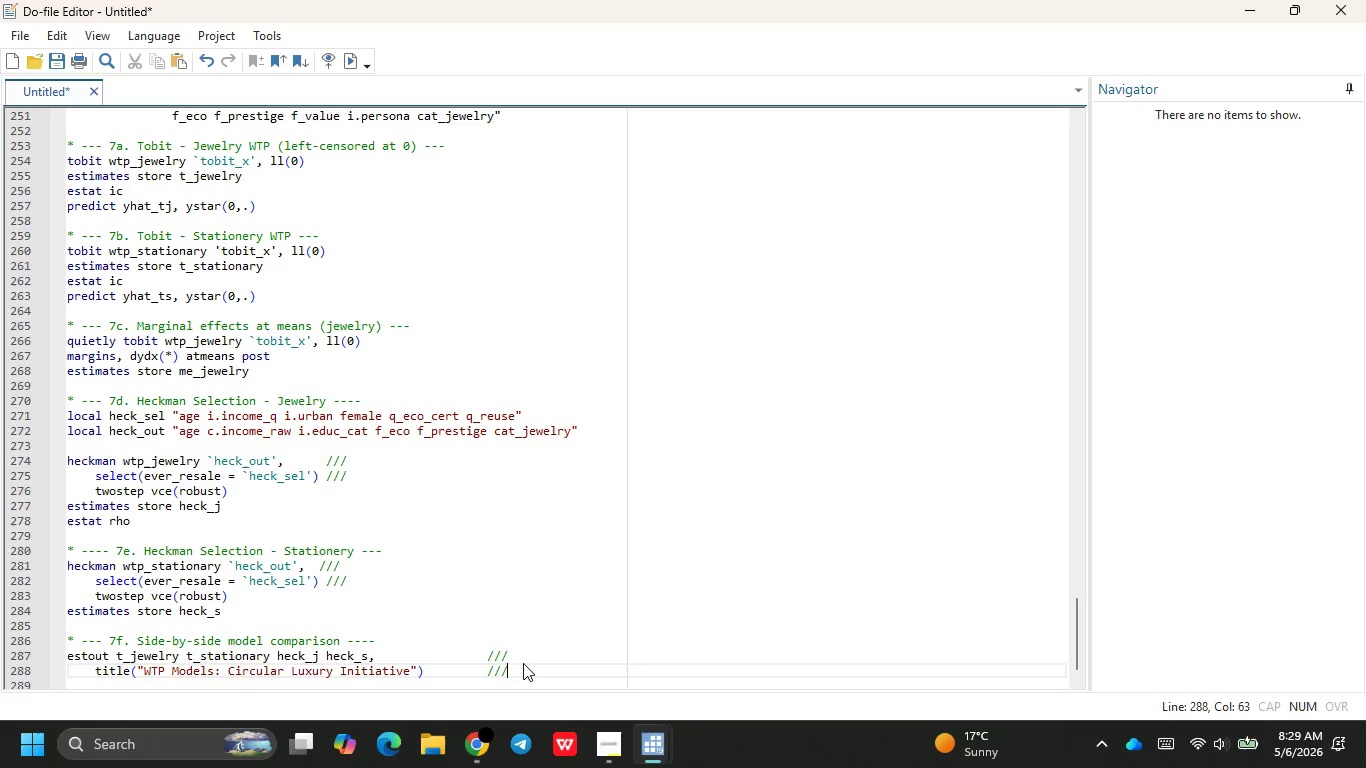 
key(Slash)
 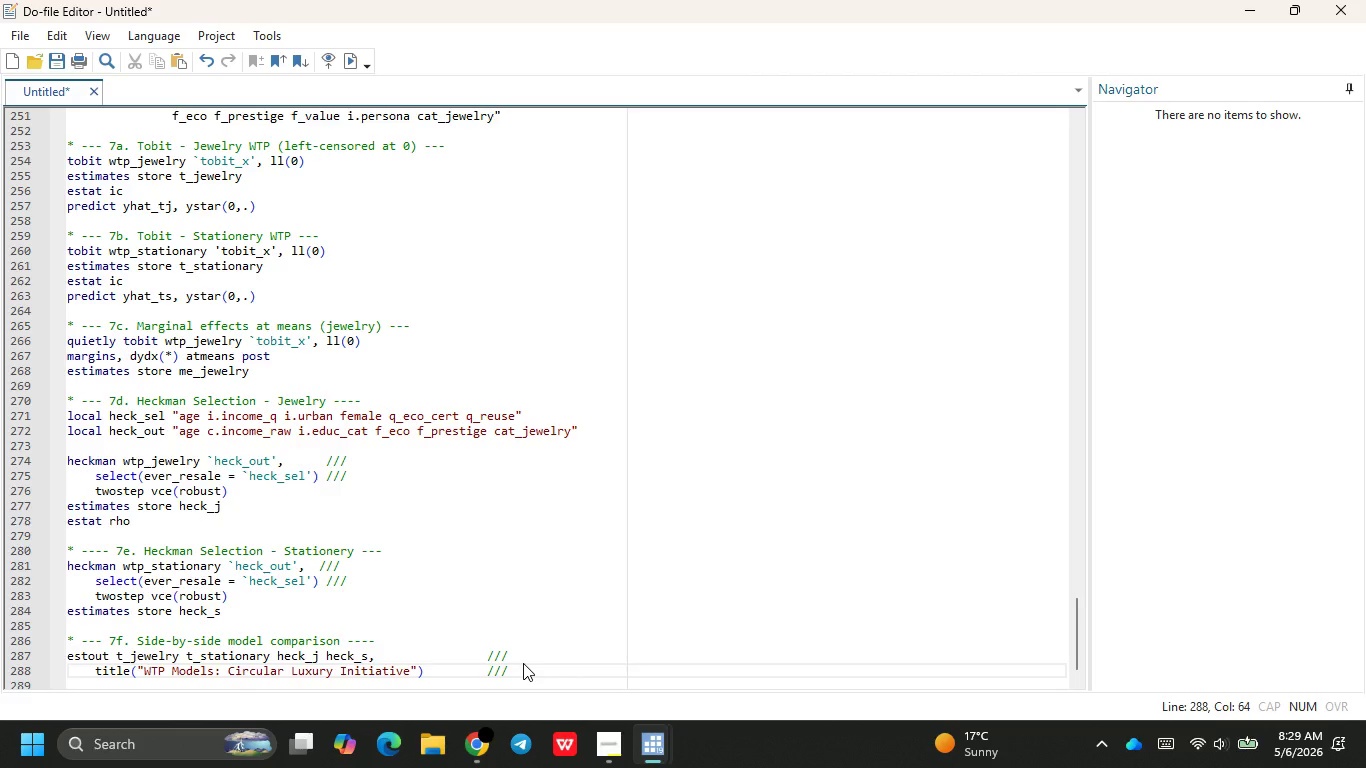 
key(Enter)
 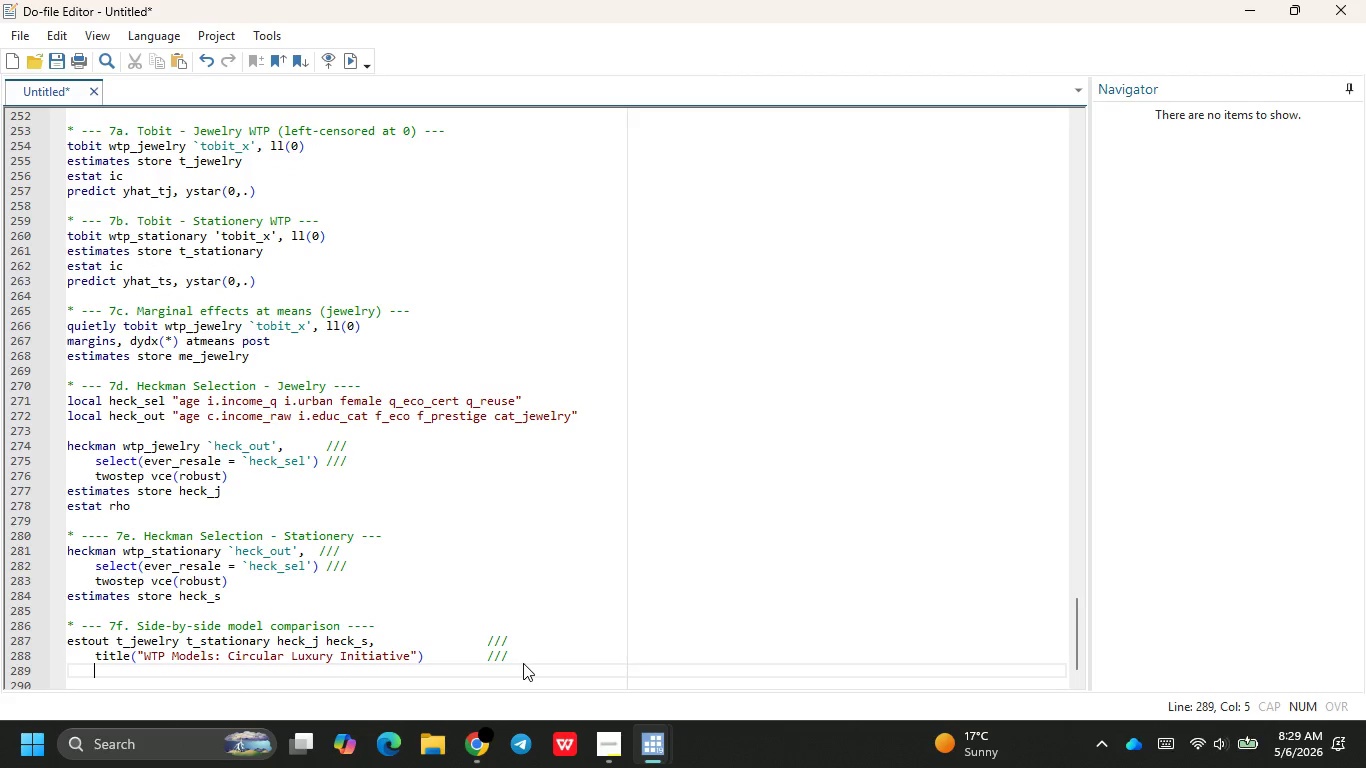 
type(cekks)
key(Backspace)
key(Backspace)
key(Backspace)
type(lls(b(star fmt(3)
 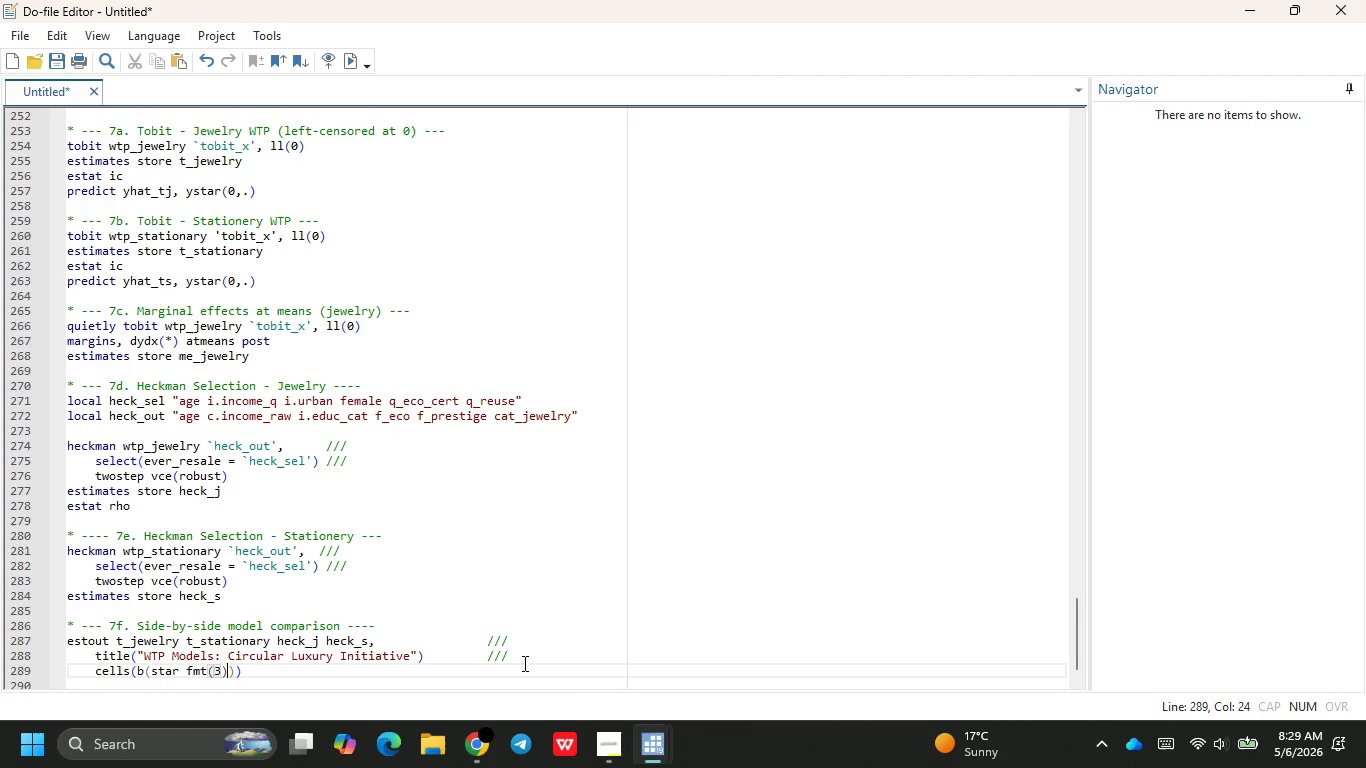 
 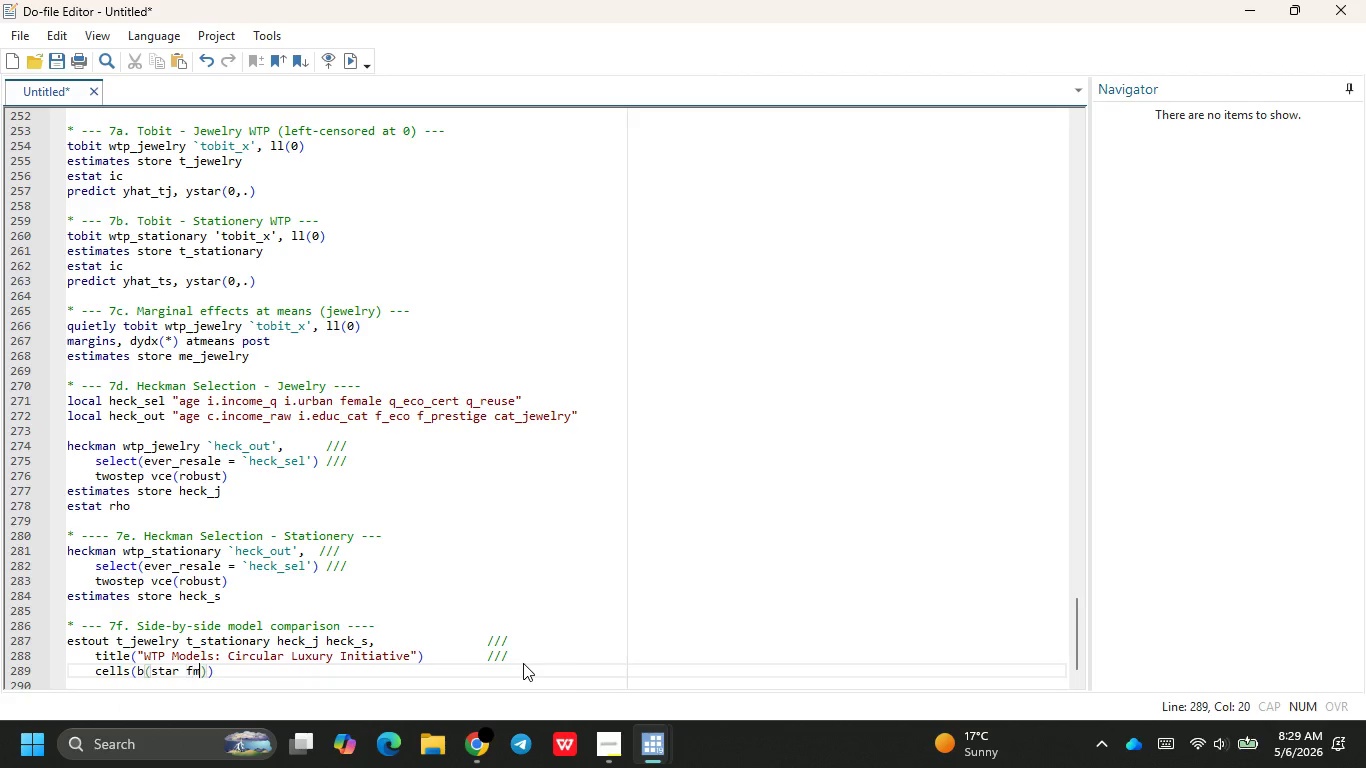 
key(ArrowRight)
 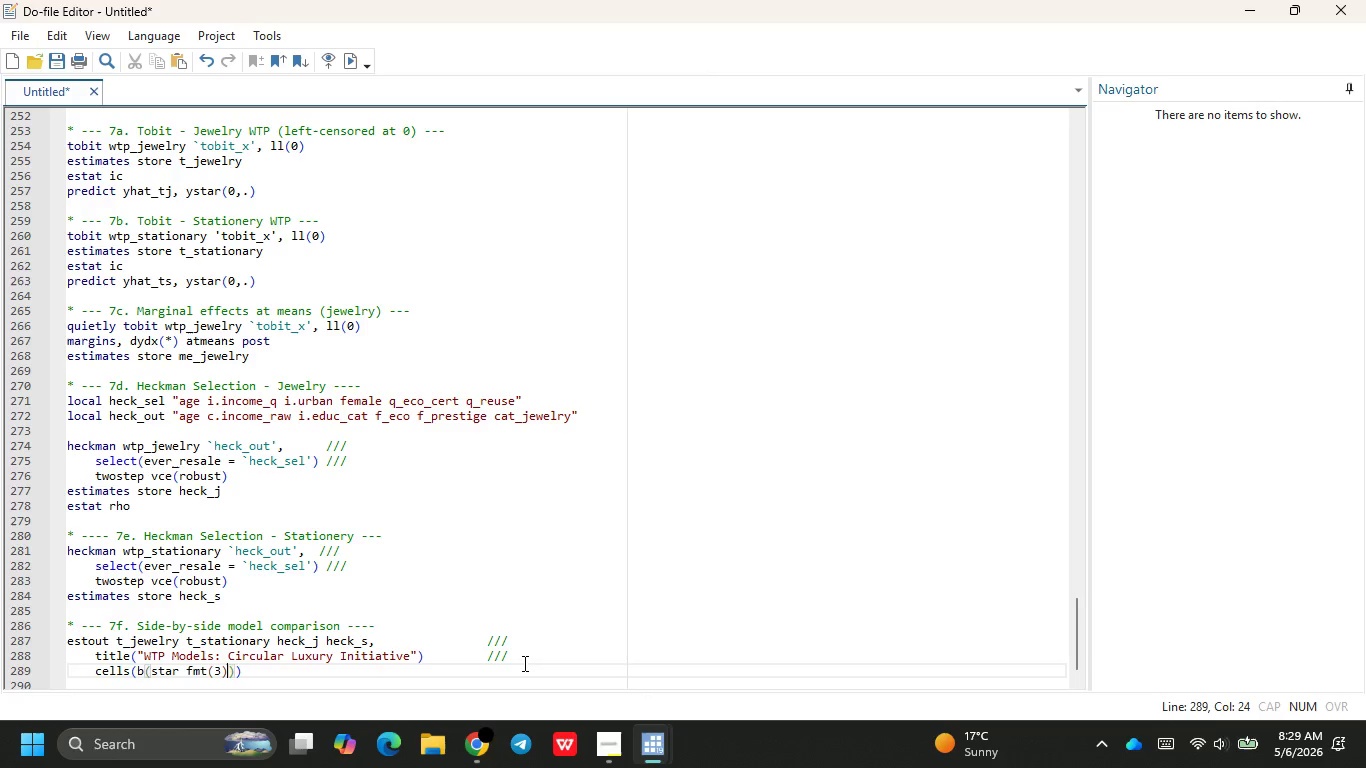 
key(ArrowRight)
 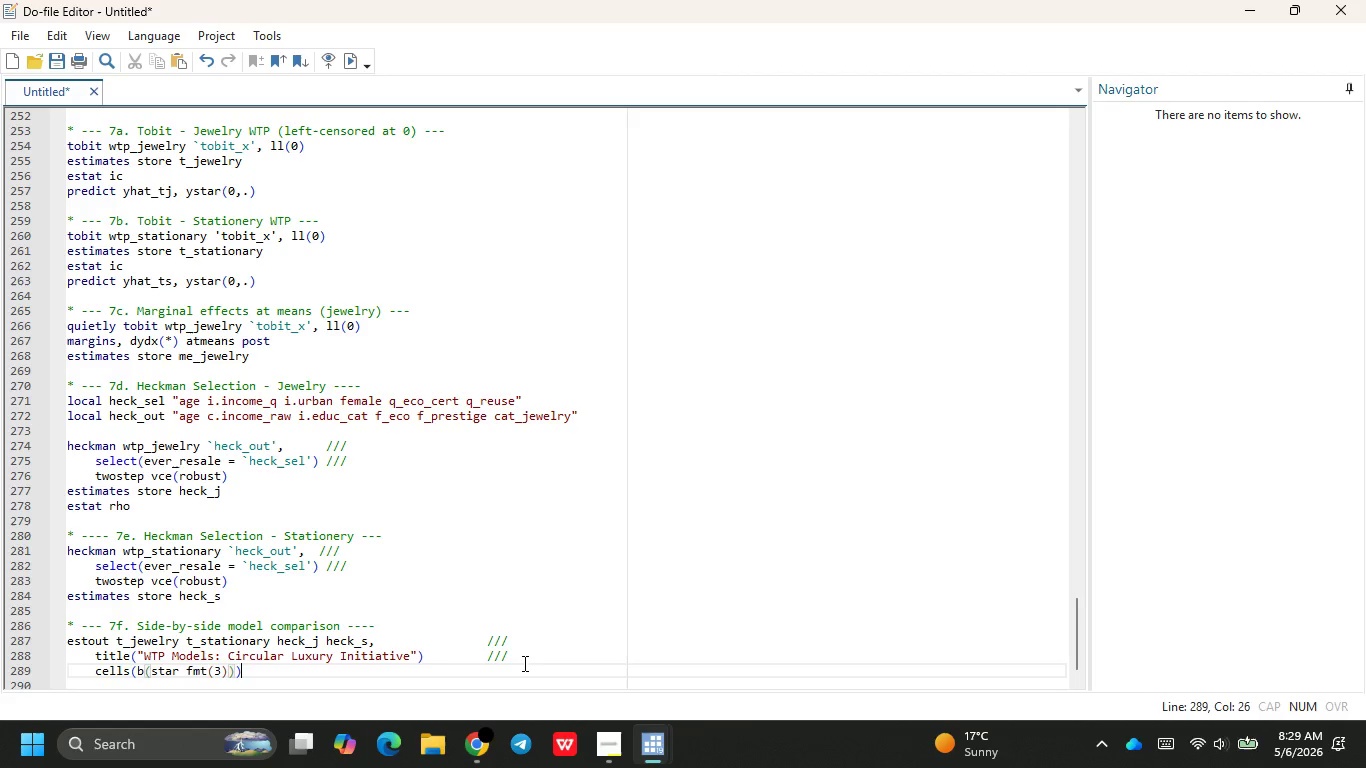 
key(ArrowRight)
 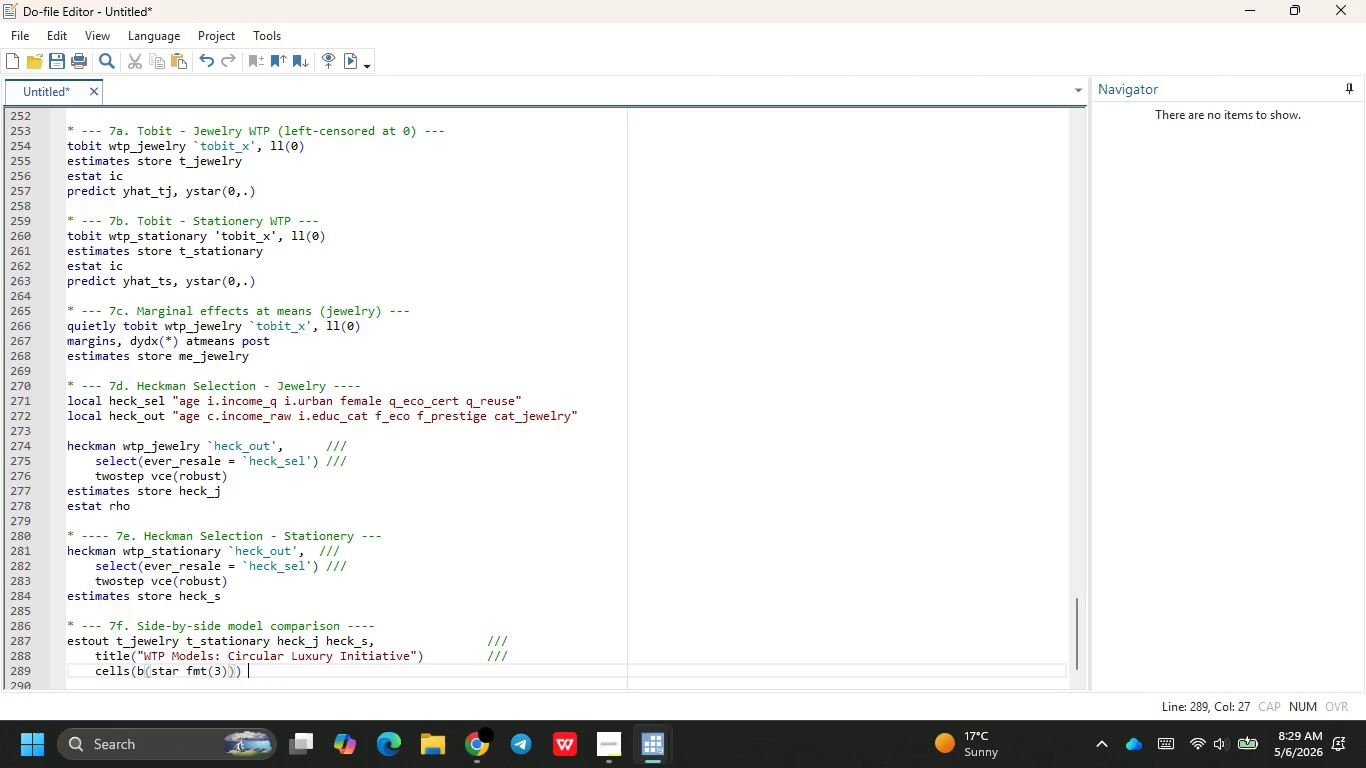 
type( se(part)
key(Backspace)
type( fmt(3)
 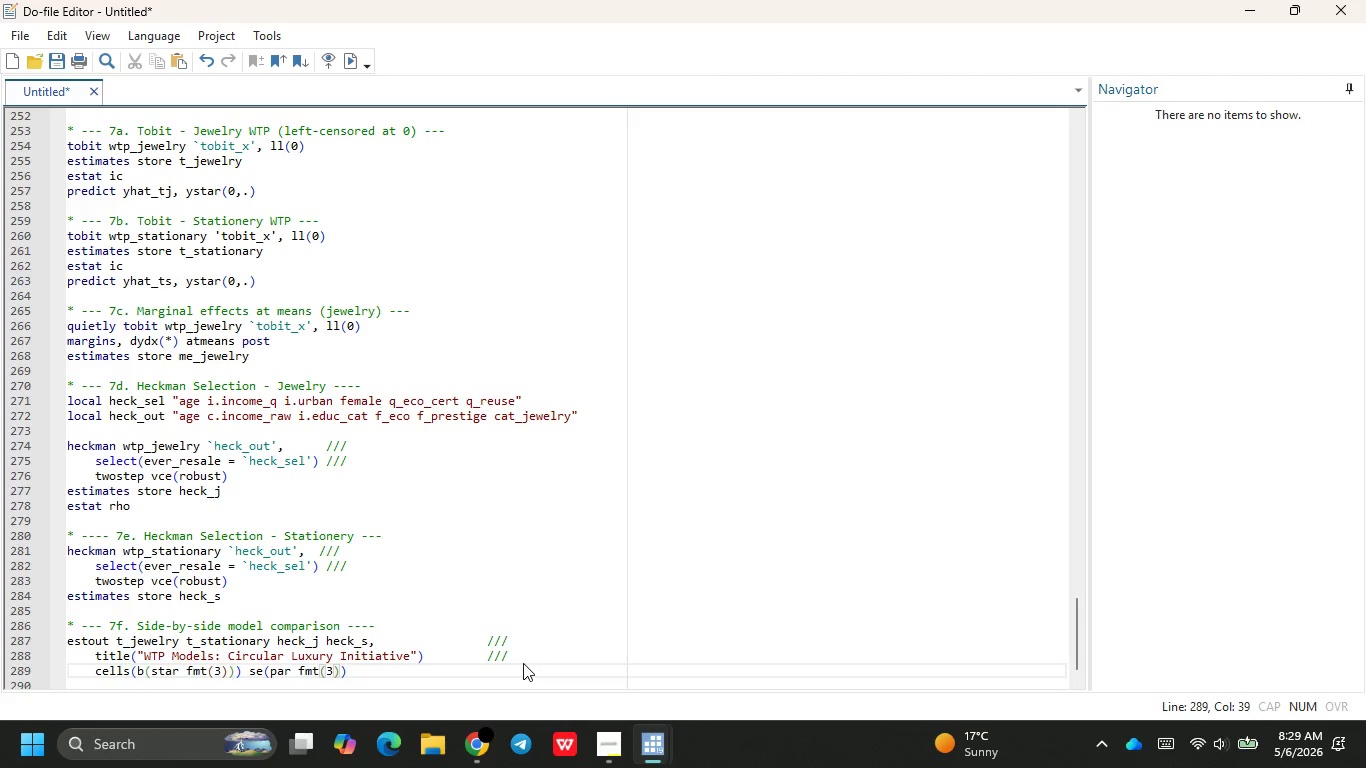 
key(ArrowRight)
 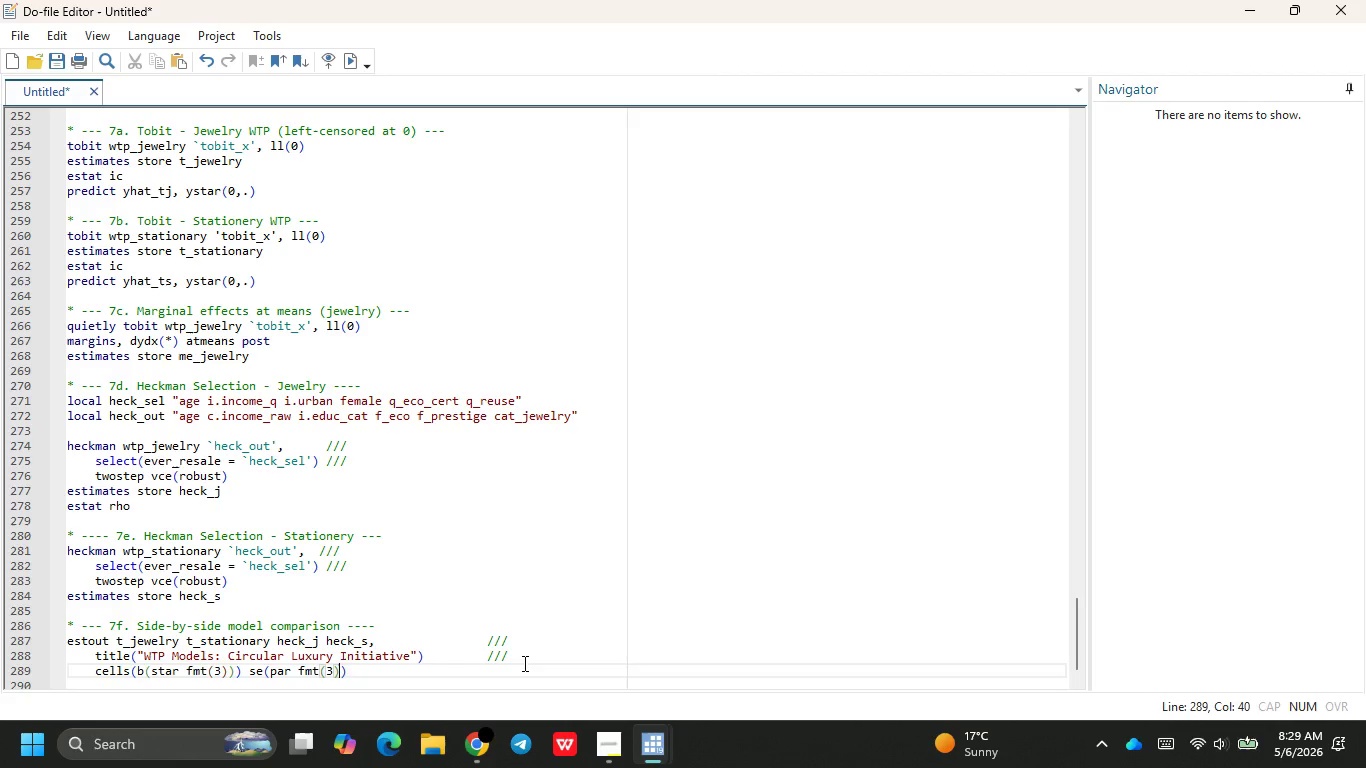 
key(ArrowRight)
 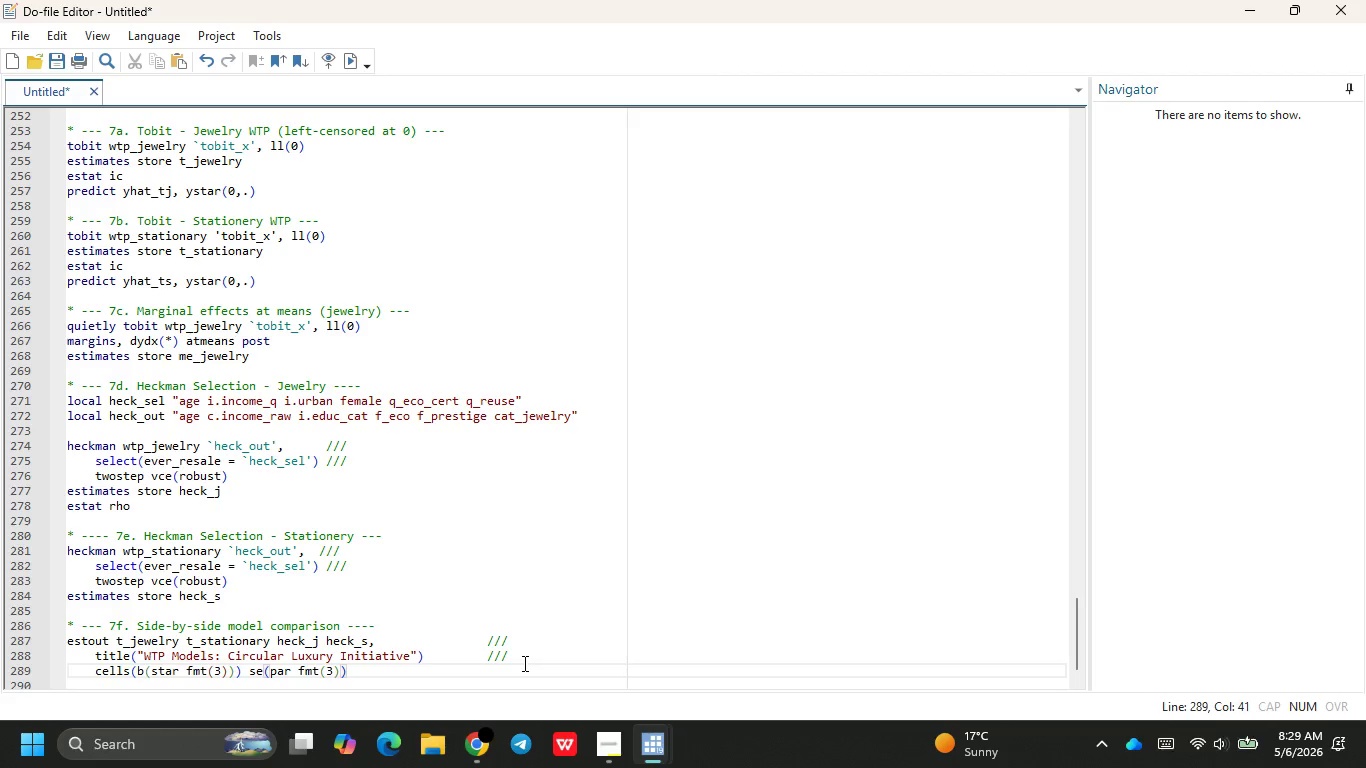 
wait(6.47)
 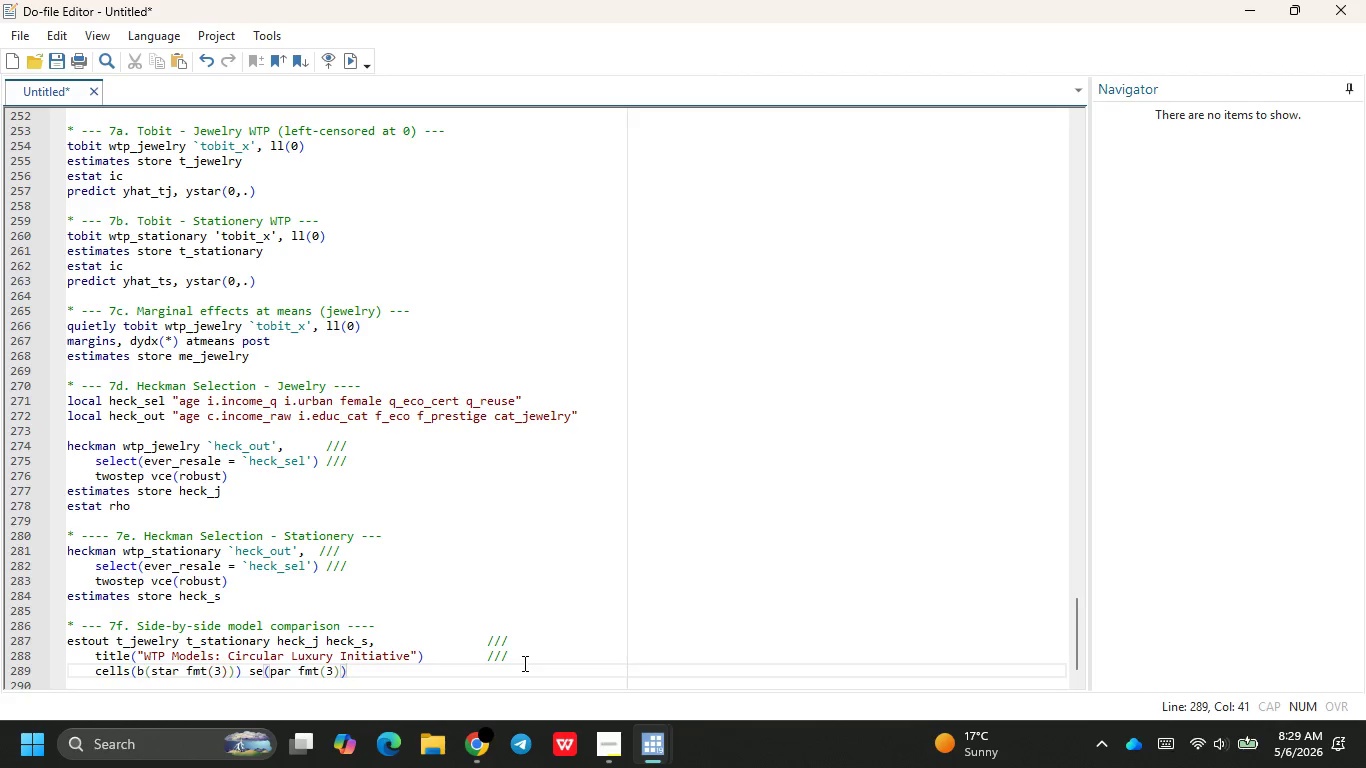 
left_click([244, 669])
 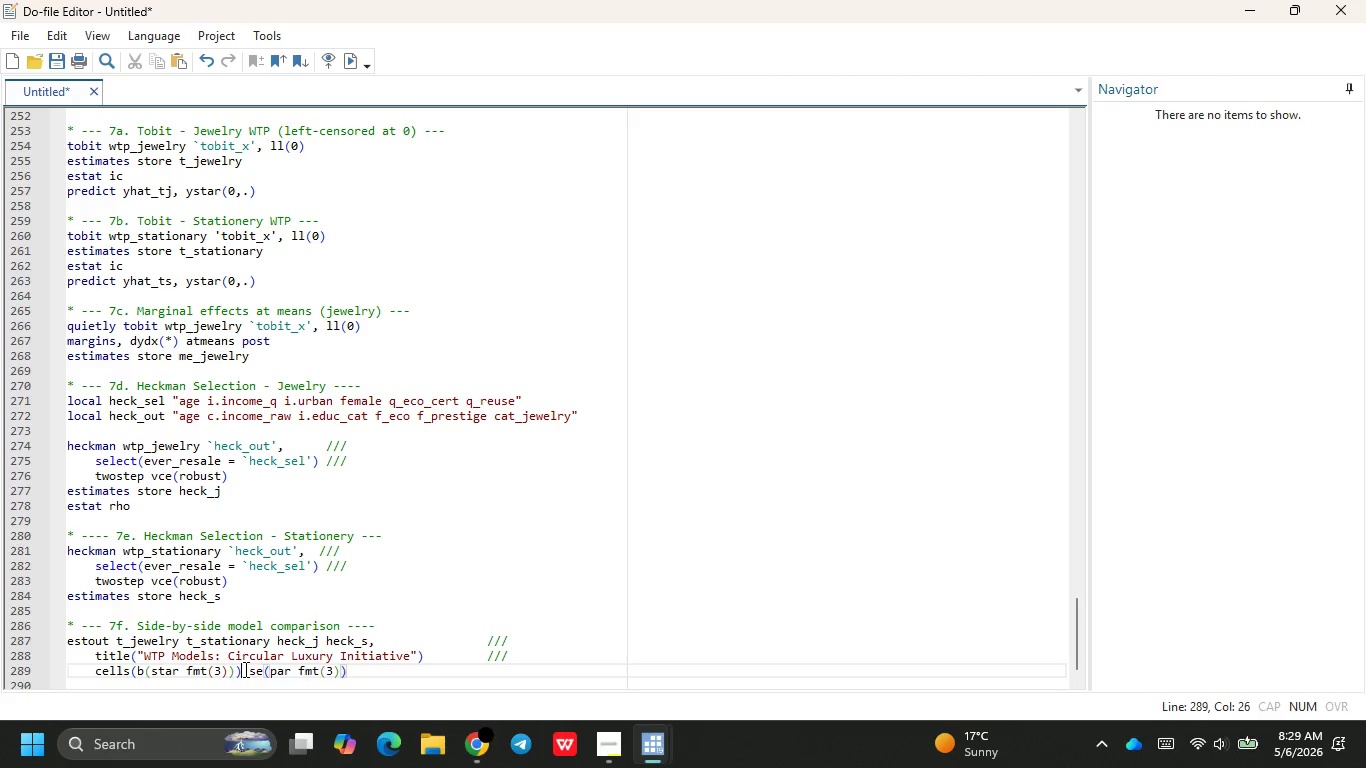 
key(Backspace)
 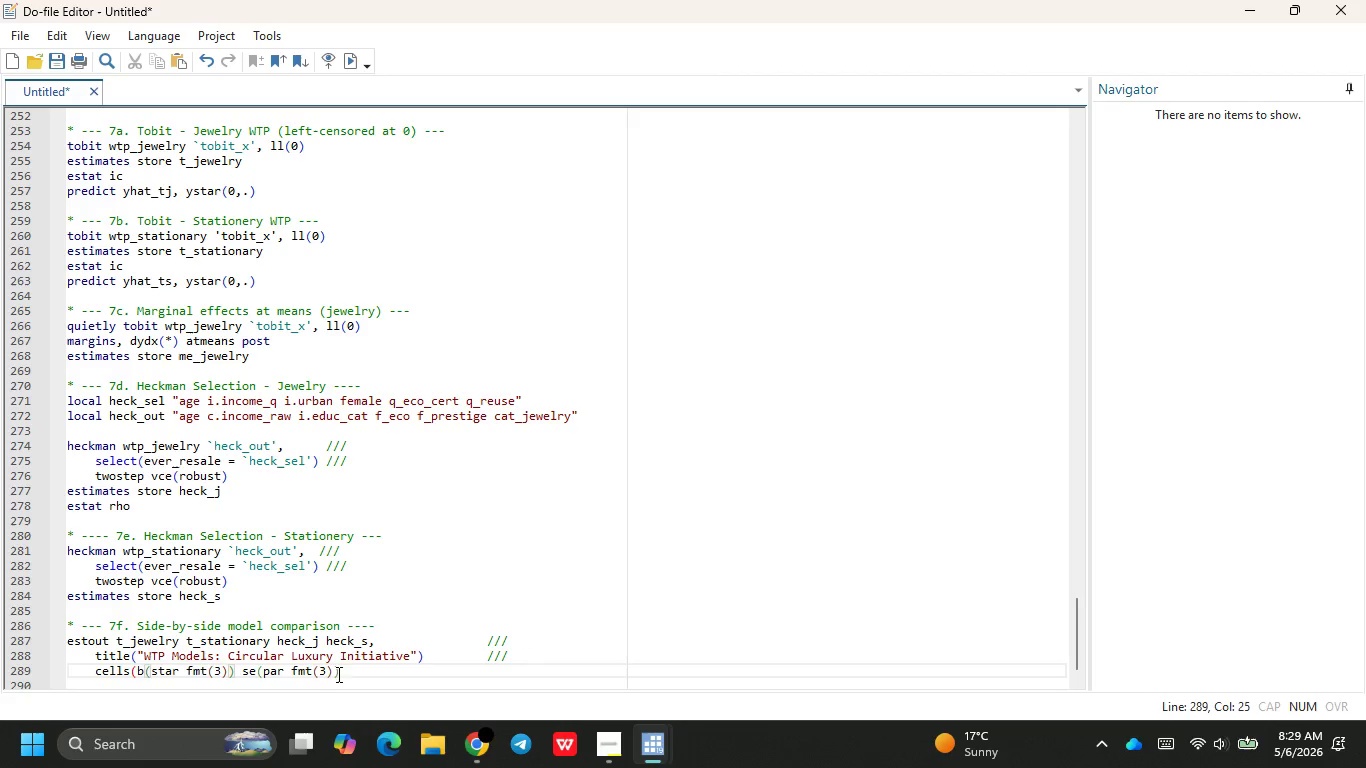 
left_click([354, 673])
 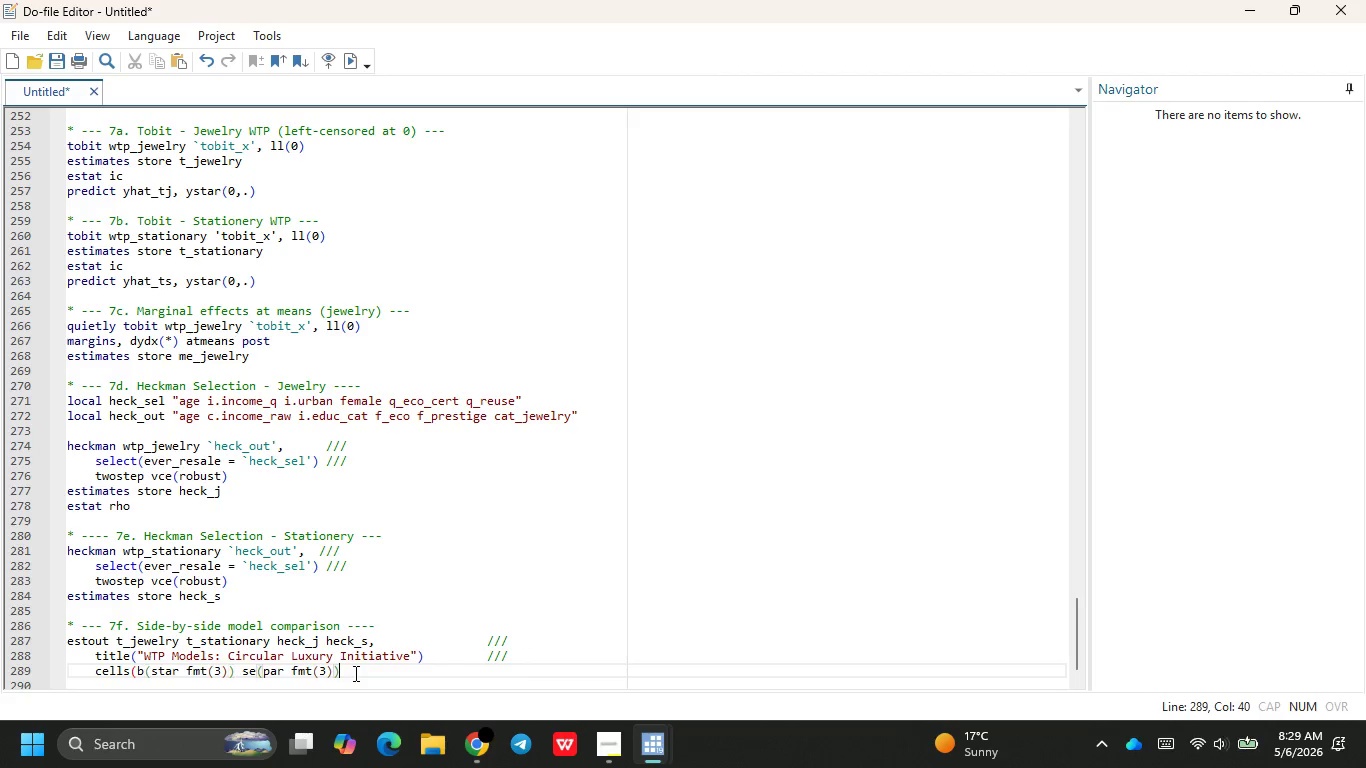 
key(Shift+0)
 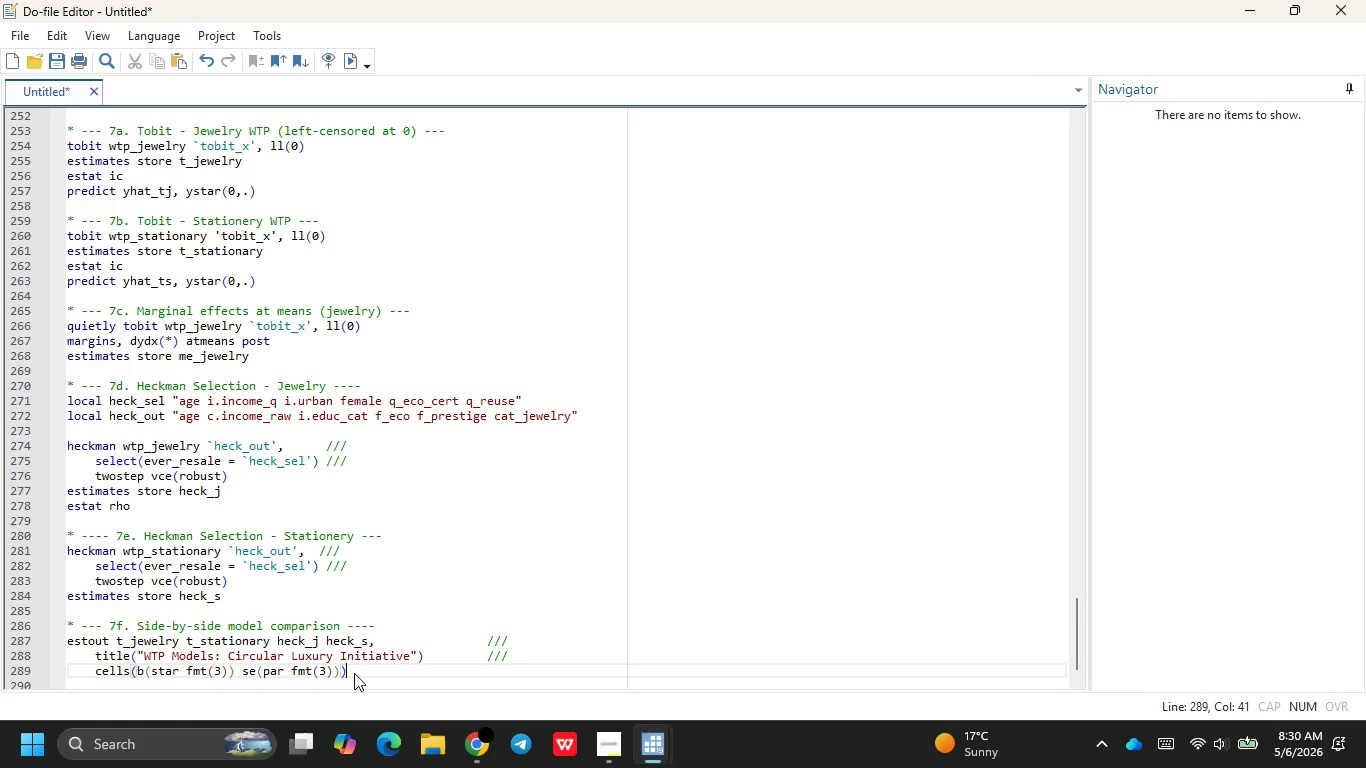 
wait(7.42)
 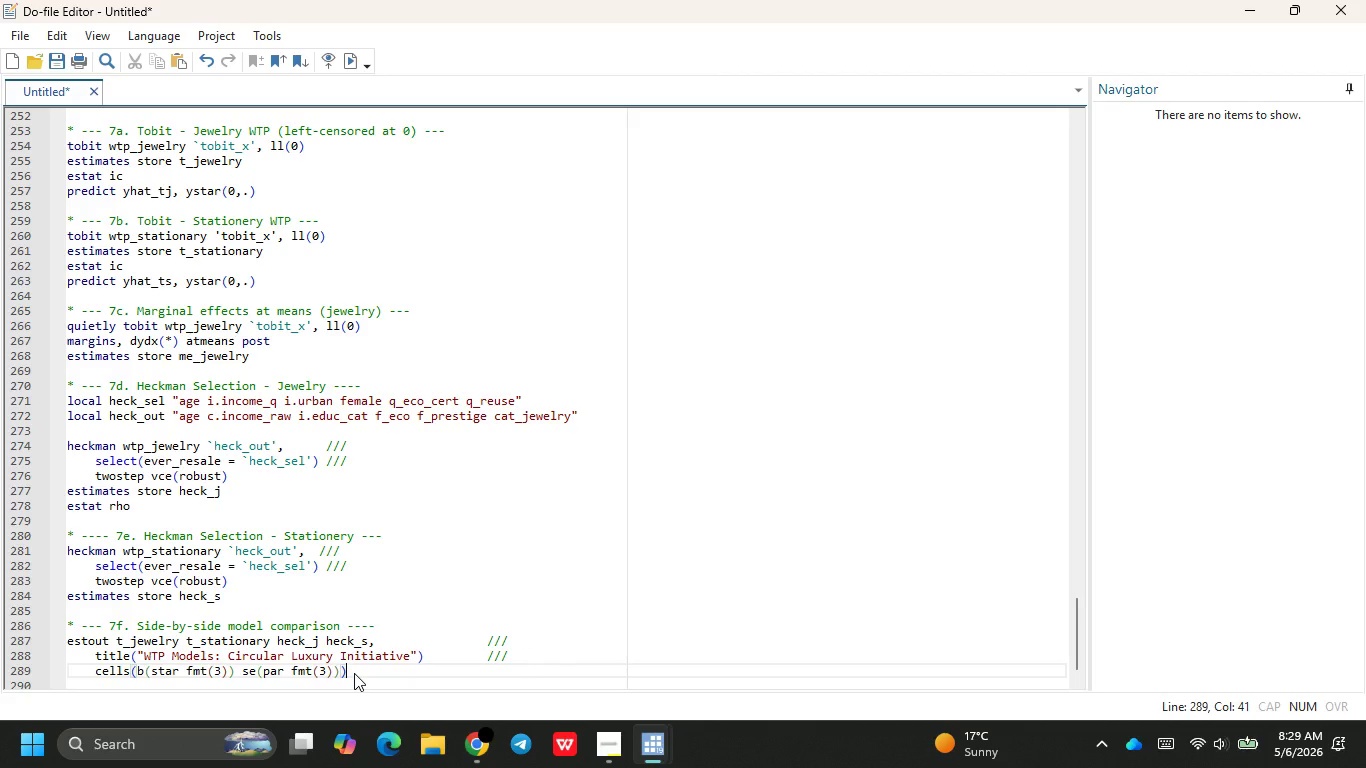 
hold_key(key=Space, duration=0.94)
 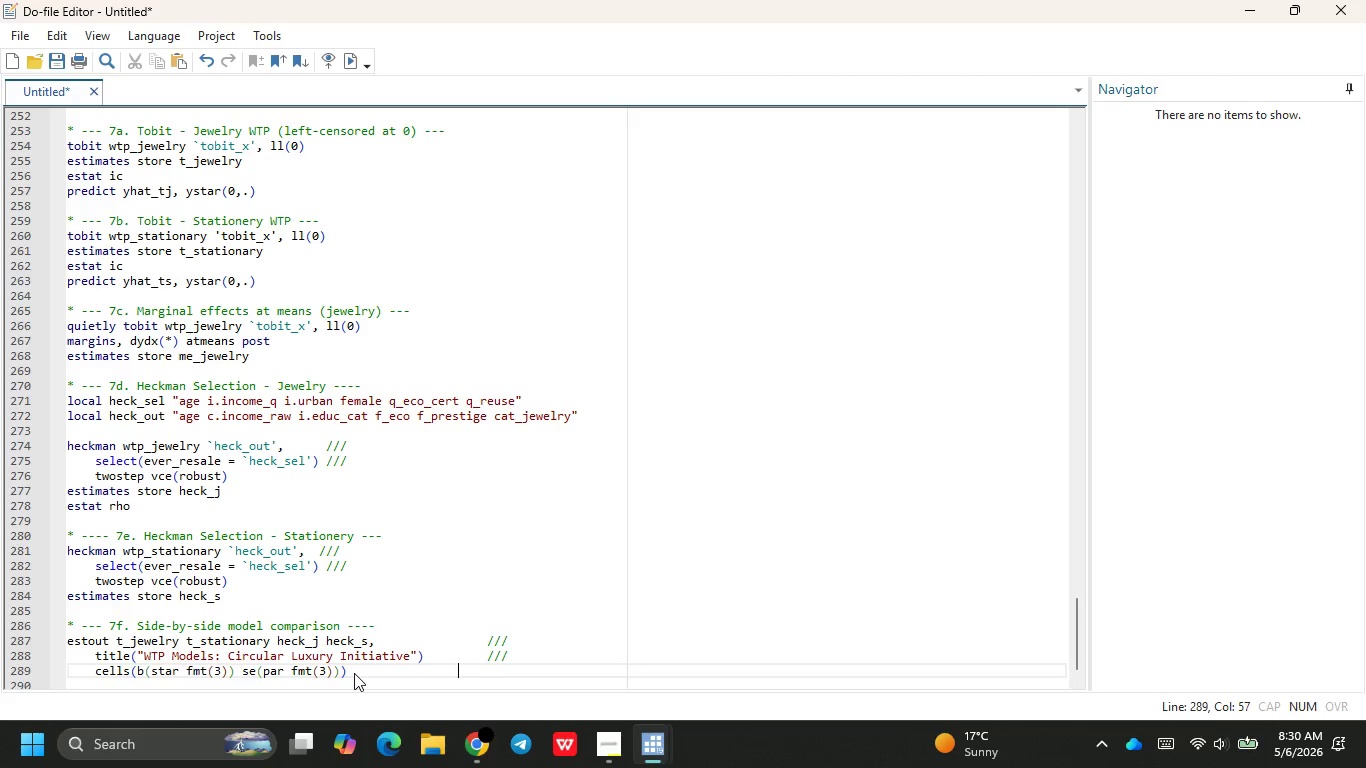 
key(Space)
 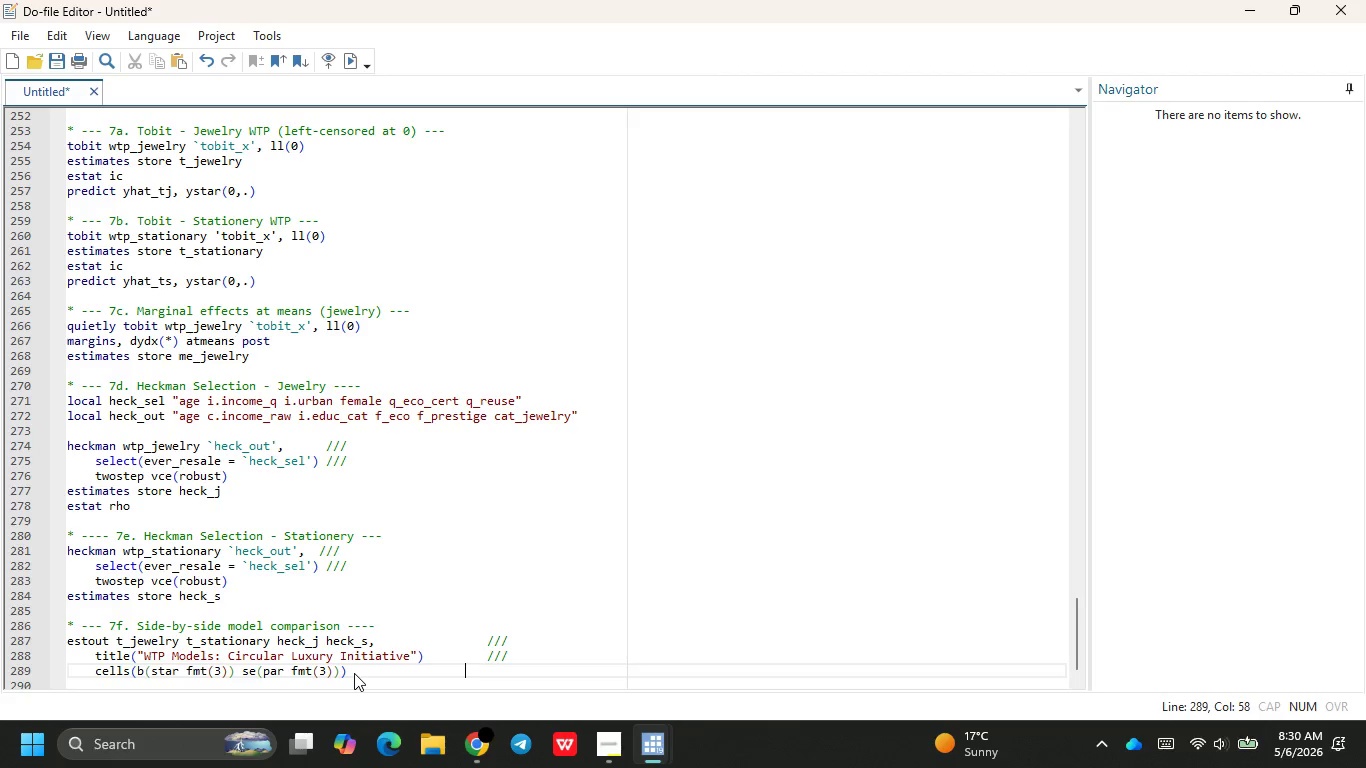 
key(Space)
 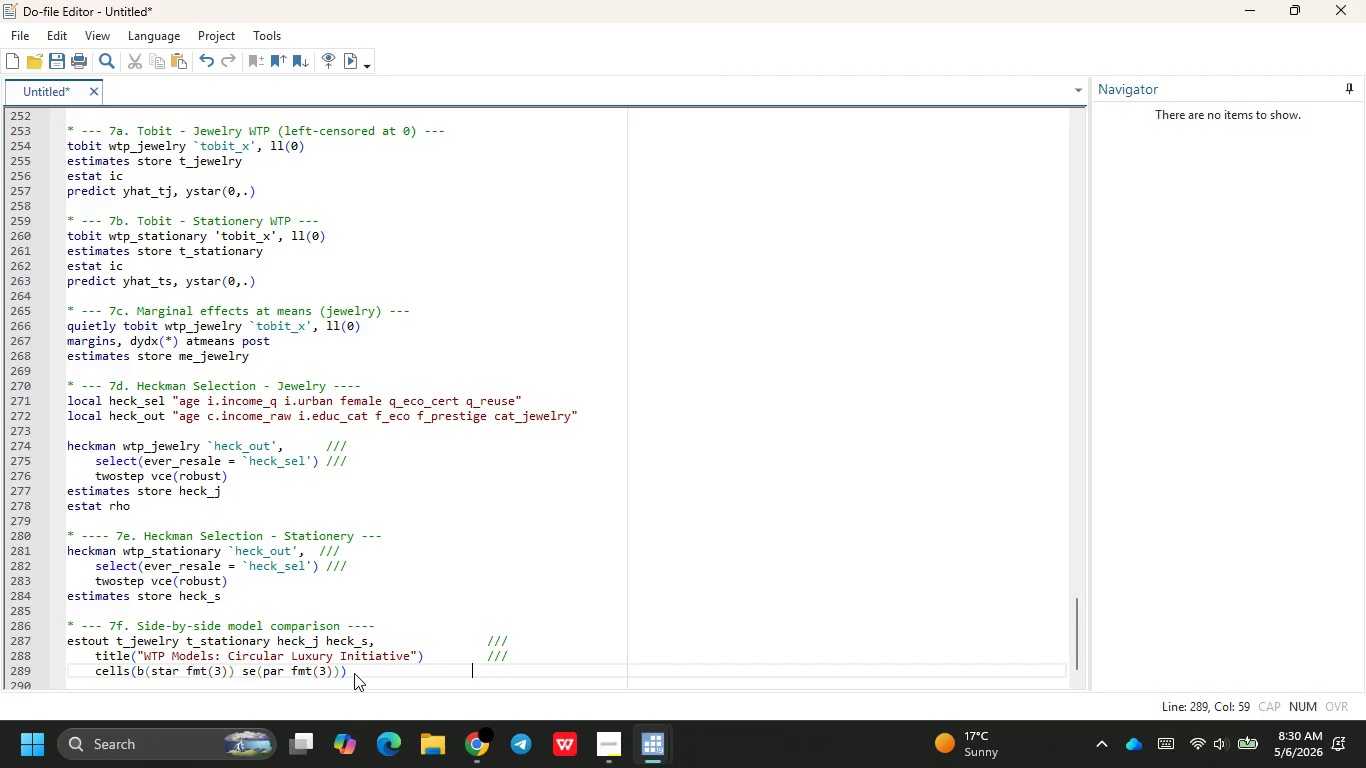 
key(Space)
 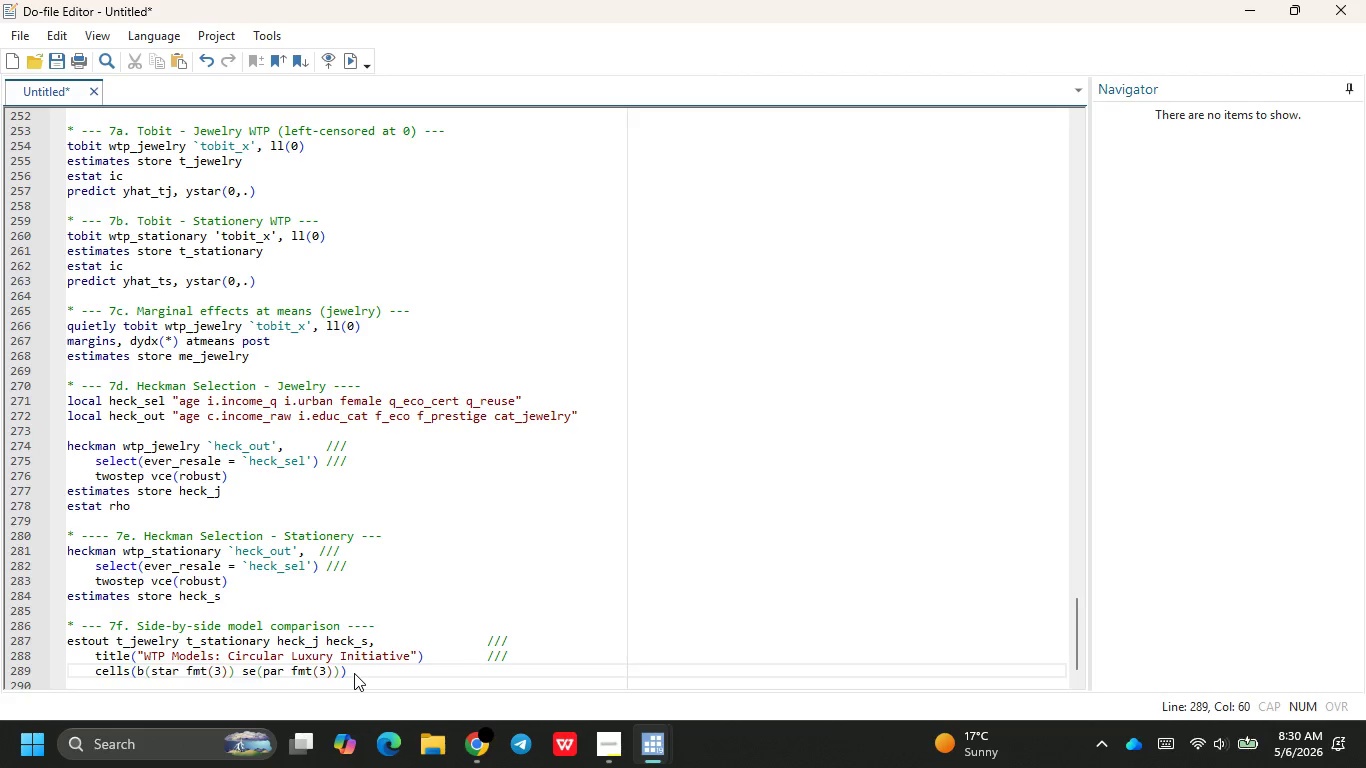 
key(Slash)
 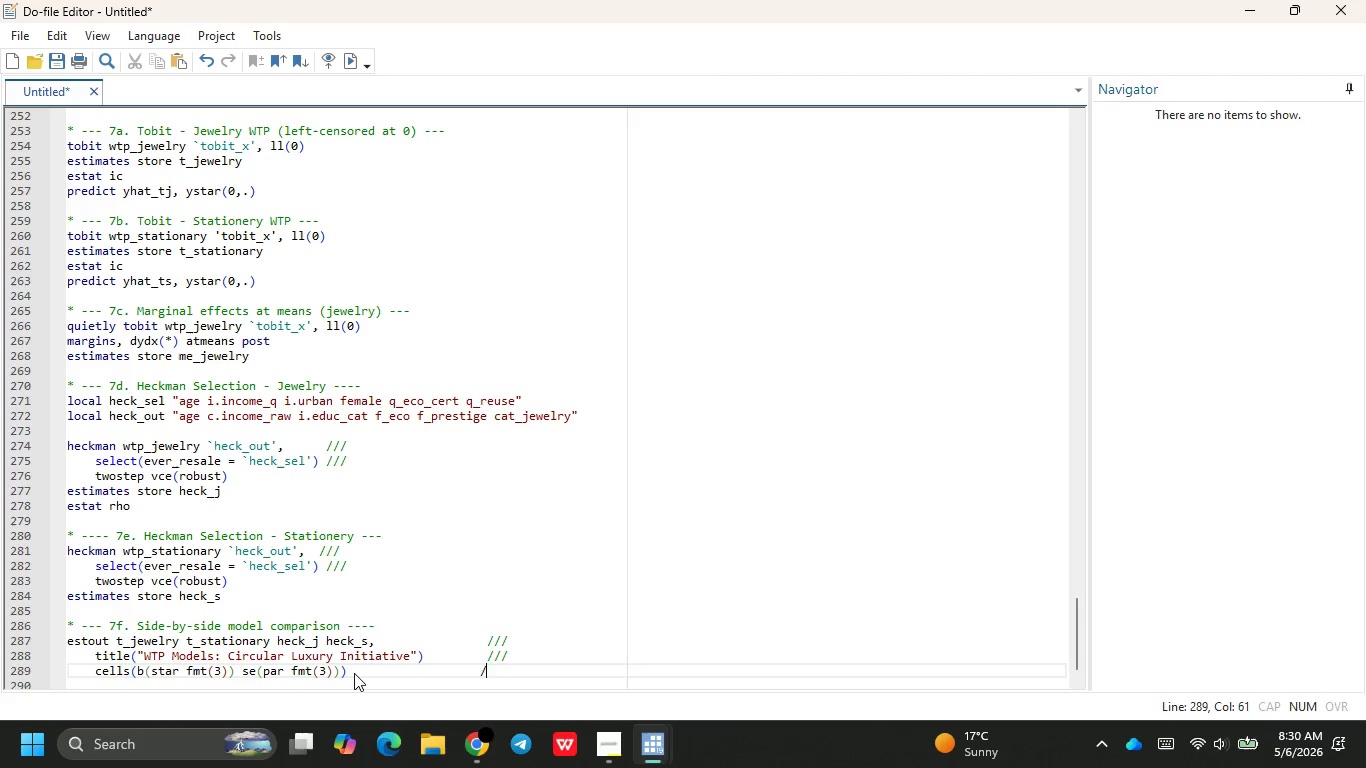 
key(Slash)
 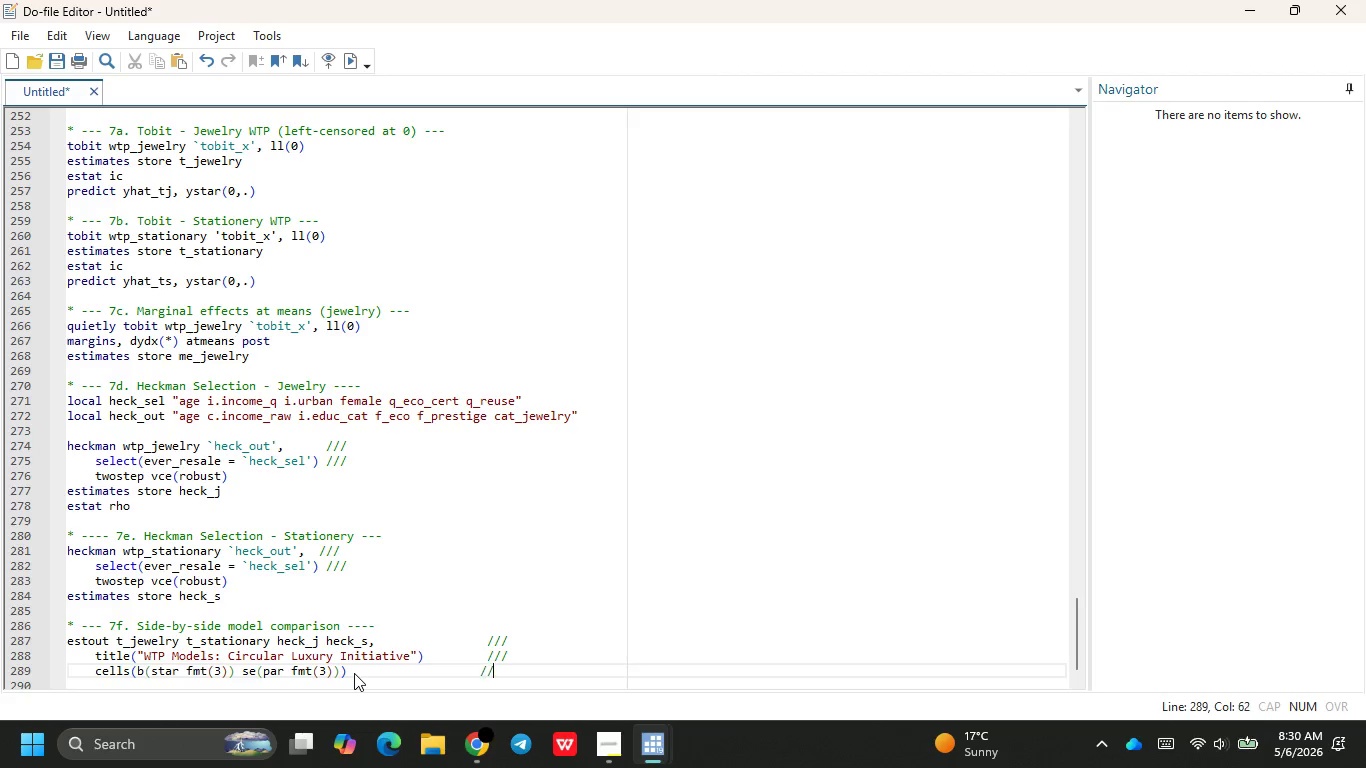 
key(Slash)
 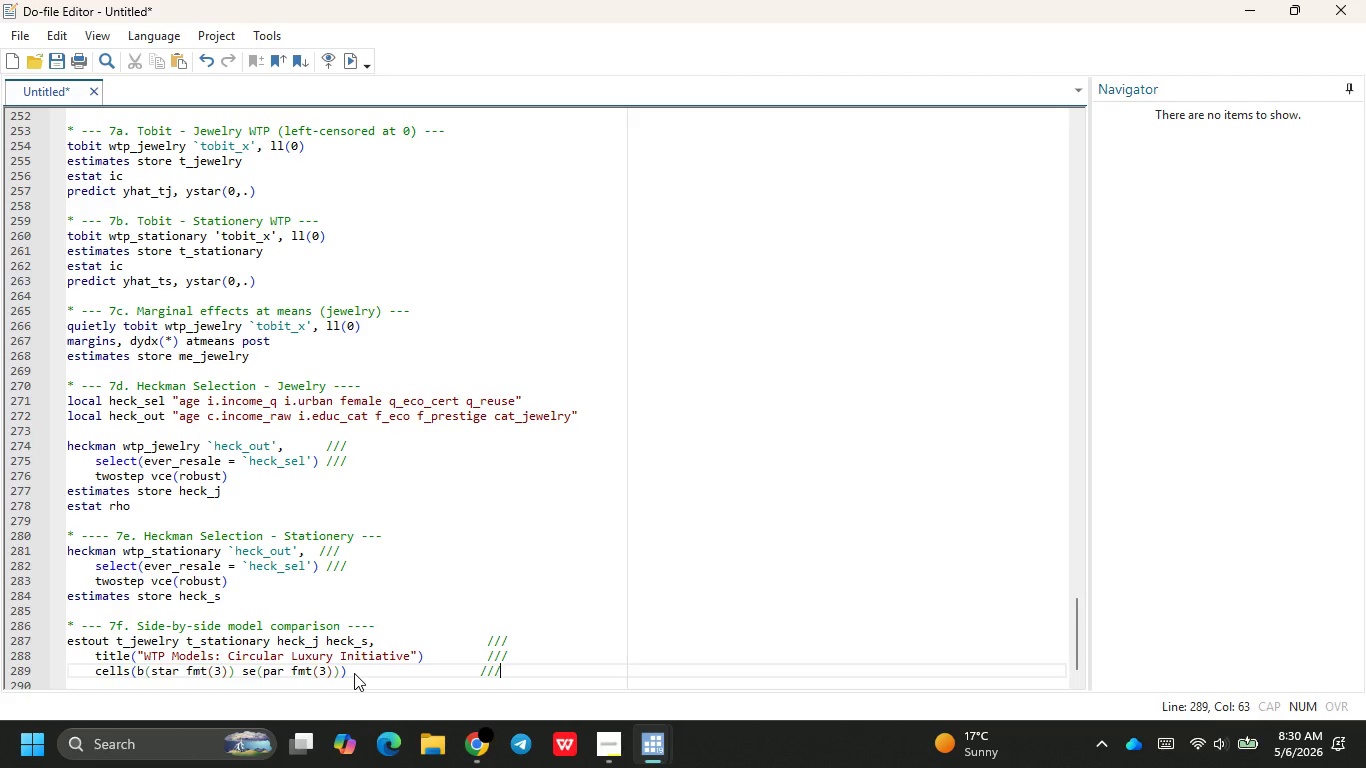 
key(Enter)
 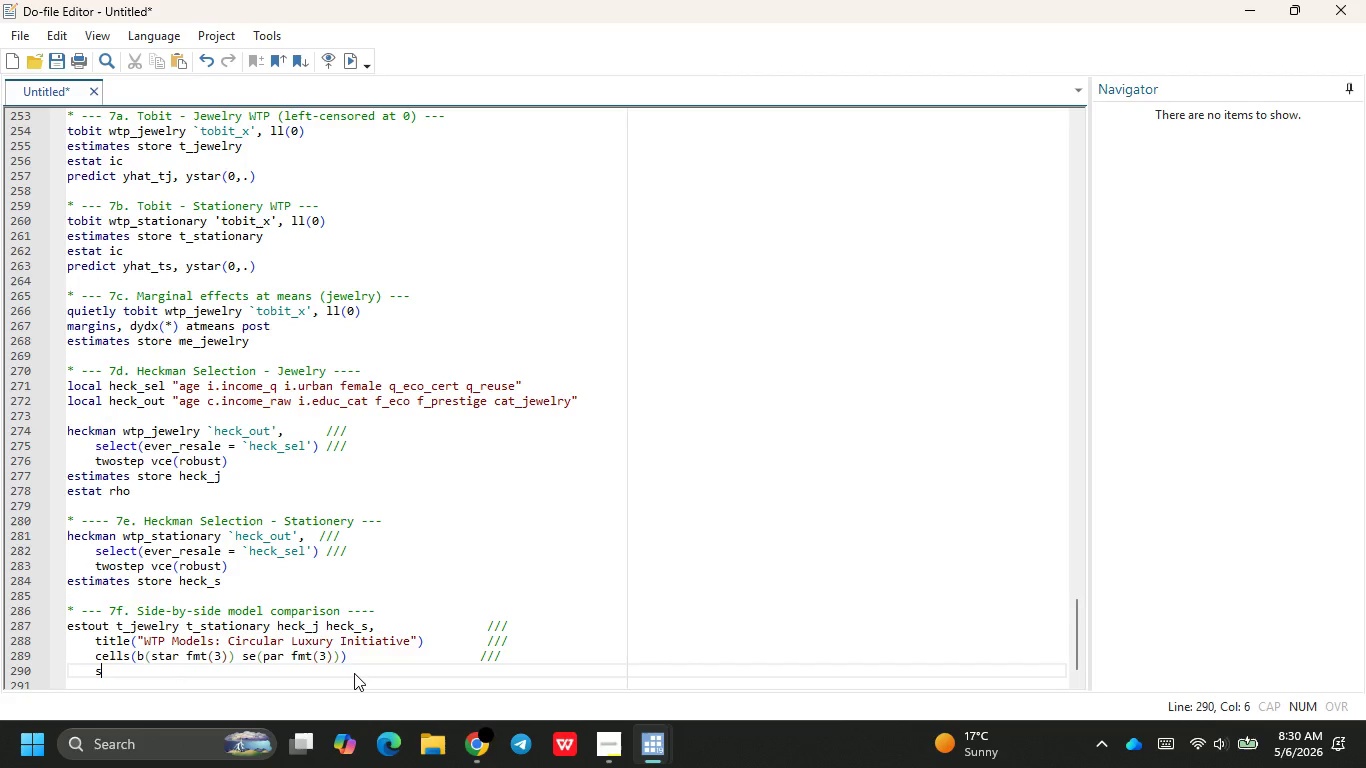 
type(stats(N ll aic vic)
key(Backspace)
key(Backspace)
key(Backspace)
key(Backspace)
type(vi)
key(Backspace)
key(Backspace)
type( bic, b)
key(Backspace)
type(labels("B)
key(Backspace)
type(N)
 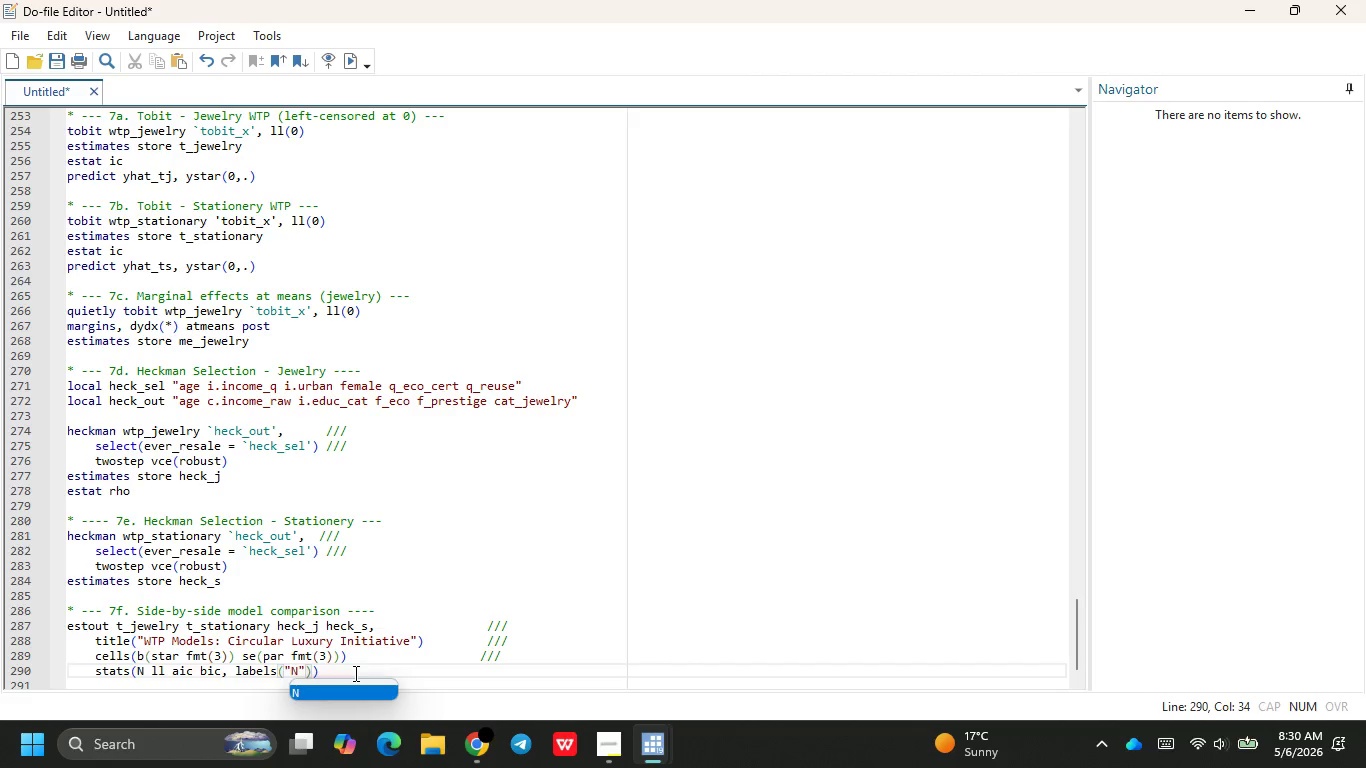 
key(ArrowRight)
 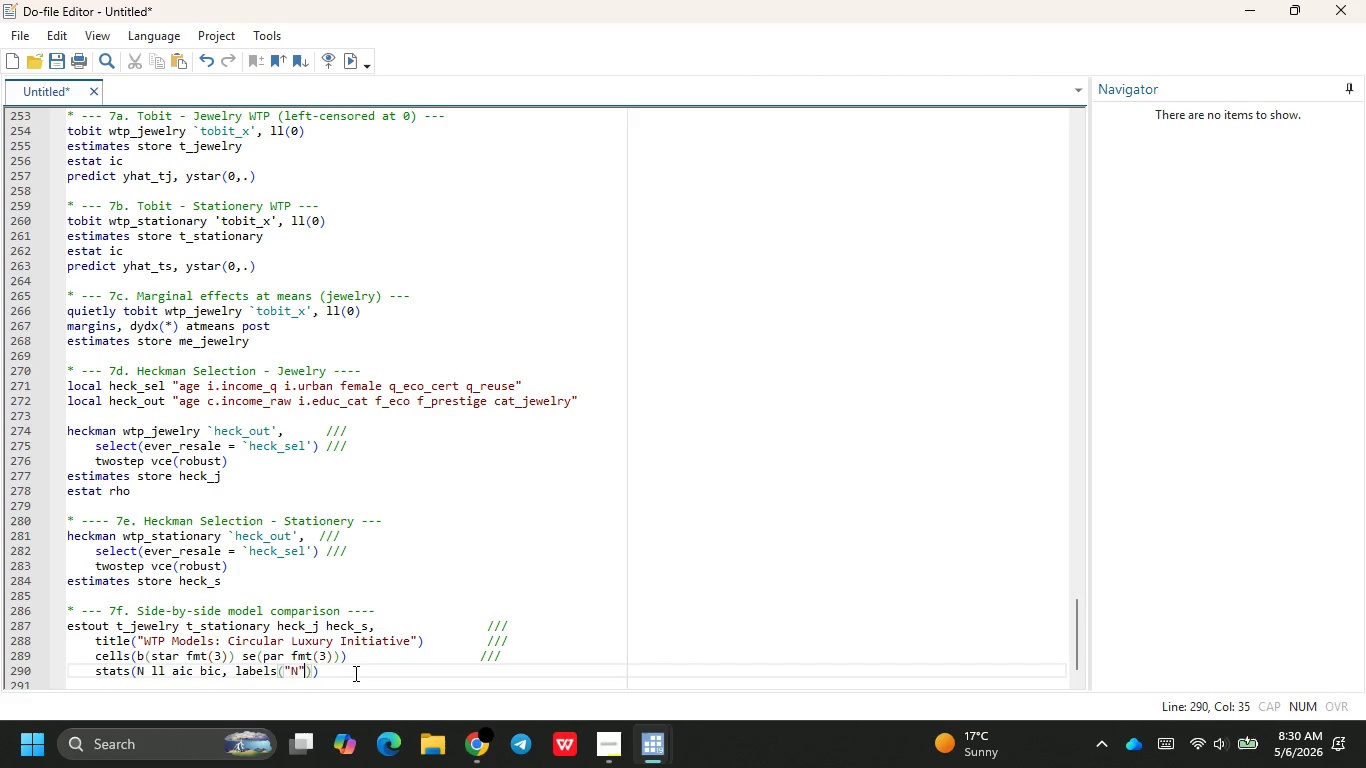 
type( "LOG)
key(Backspace)
key(Backspace)
type(og-L)
 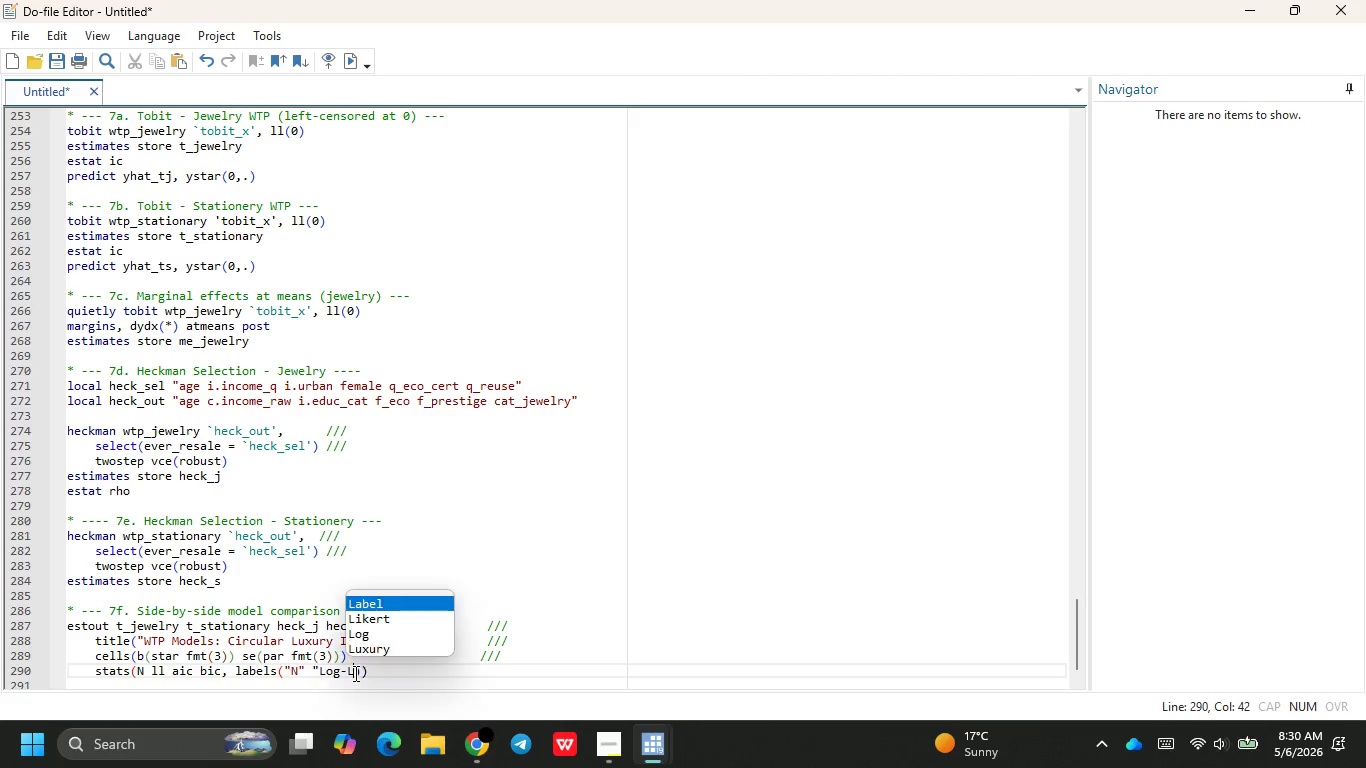 
key(ArrowRight)
 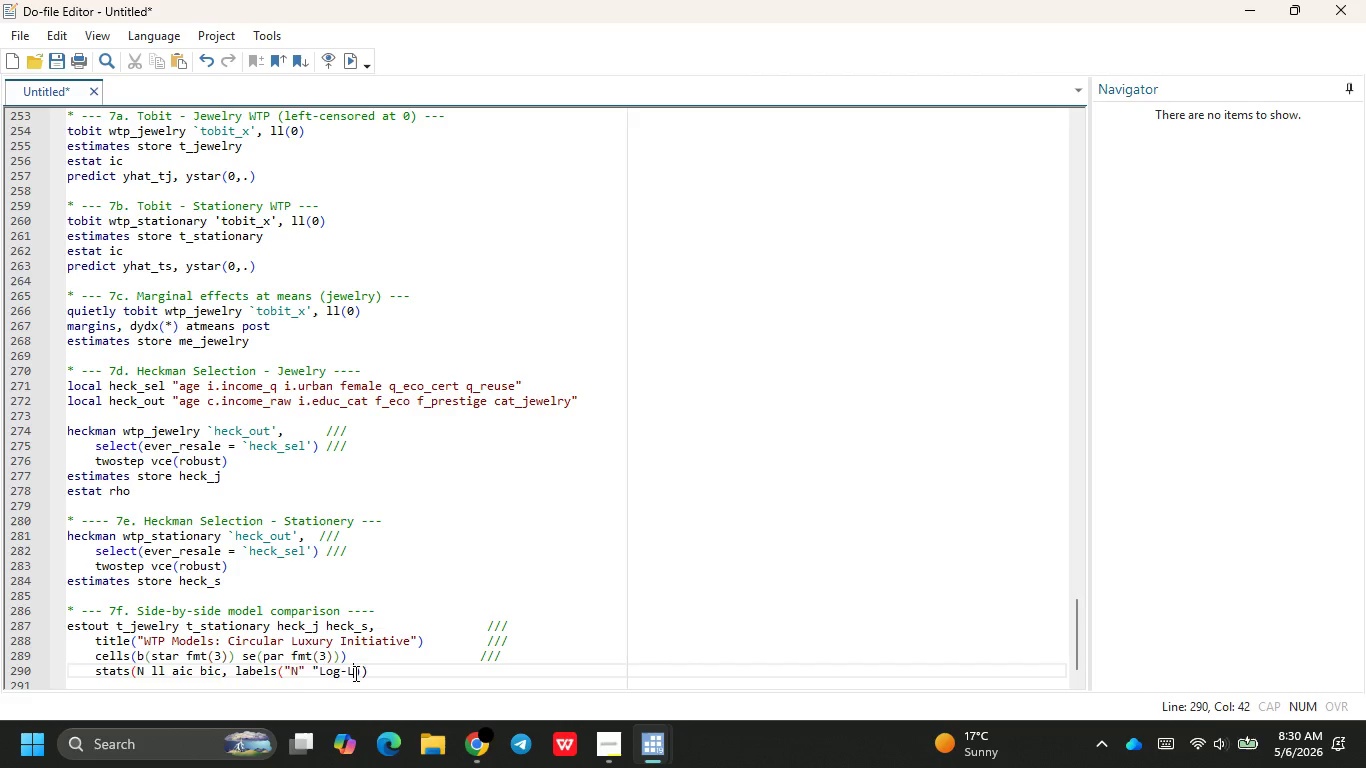 
key(ArrowLeft)
 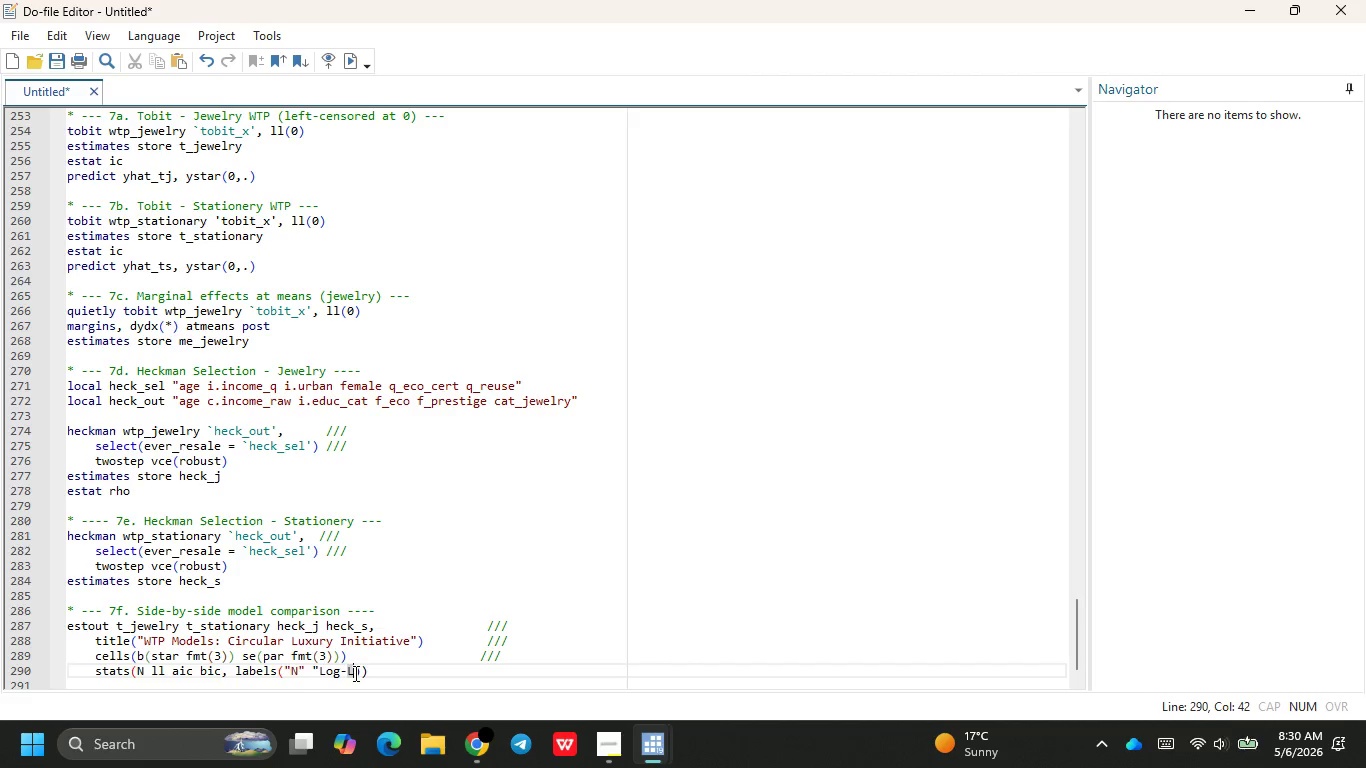 
type(" "AIC" "VI)
key(Backspace)
key(Backspace)
type(BIC")
 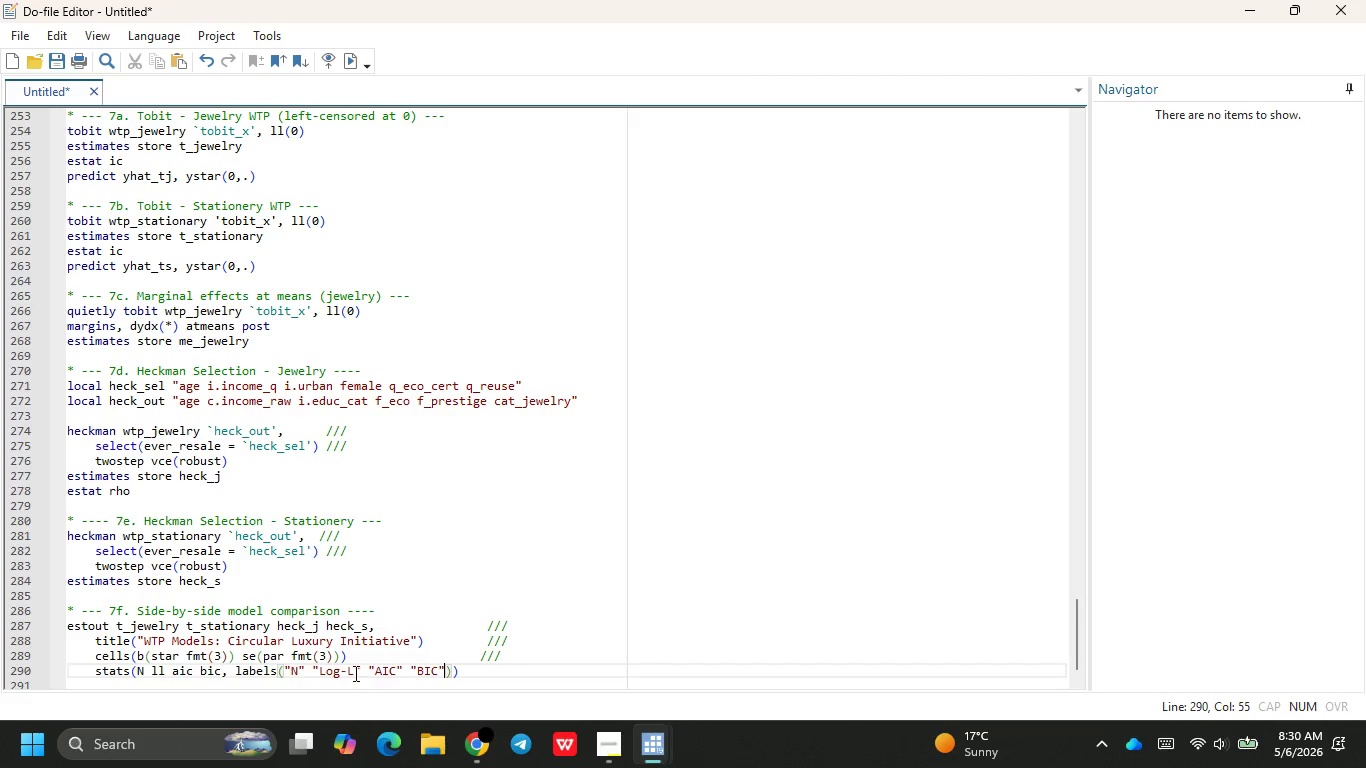 
key(ArrowRight)
 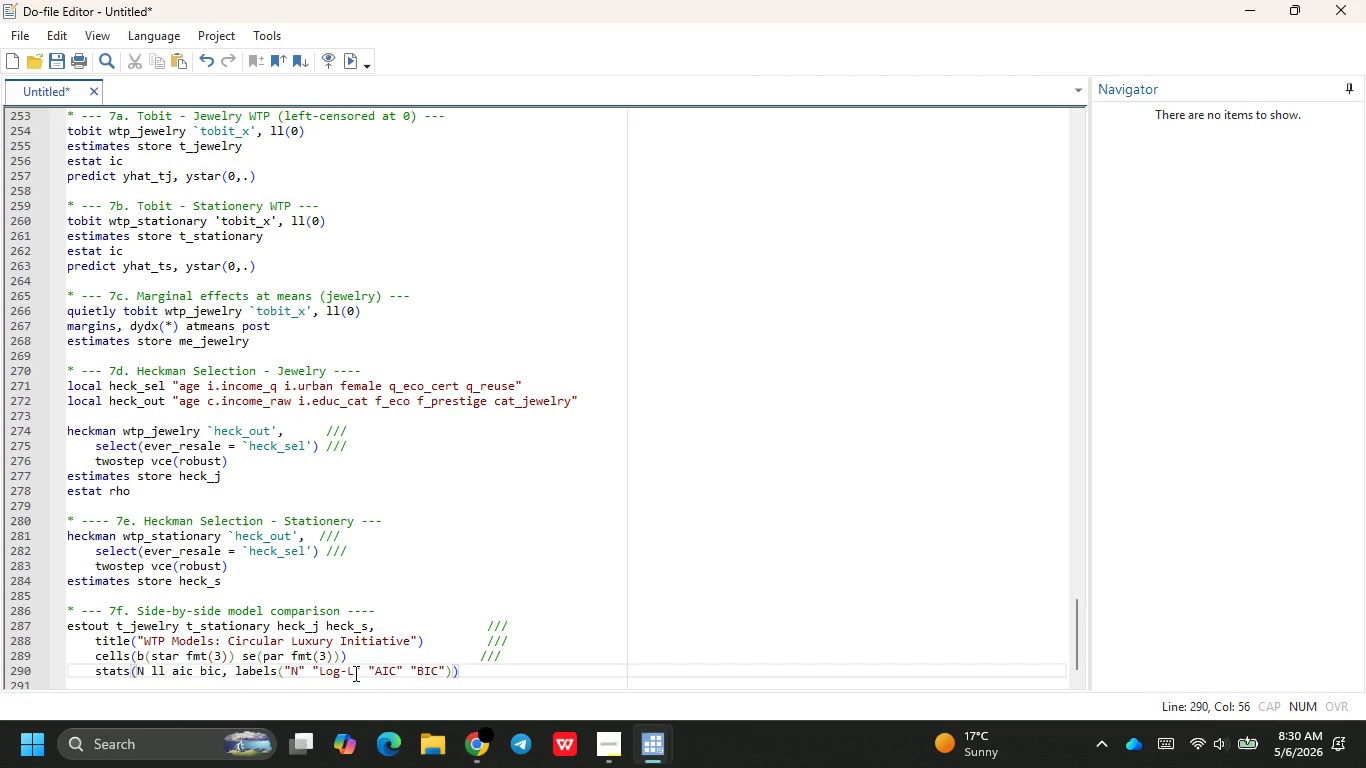 
type( m)
key(Backspace)
type(fmt(0 2 2 2 )
key(Backspace)
 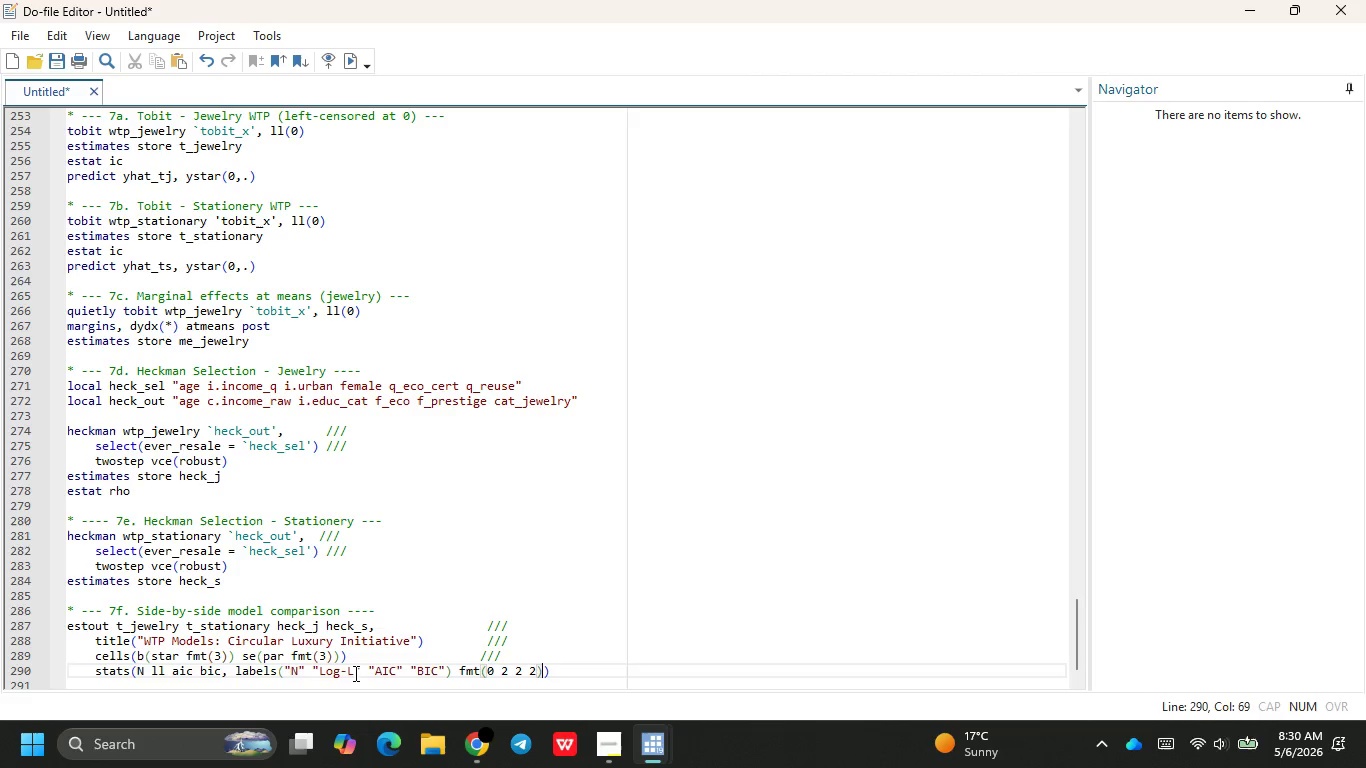 
 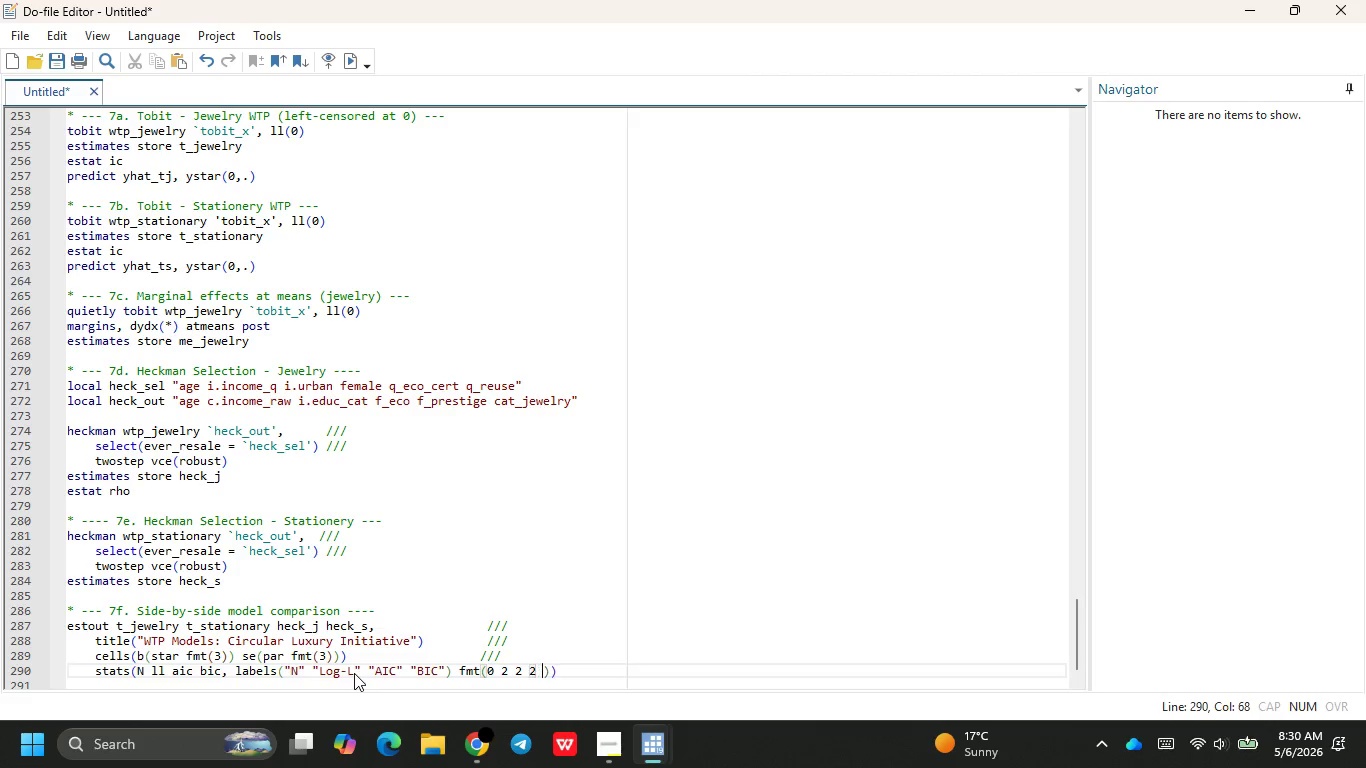 
key(ArrowRight)
 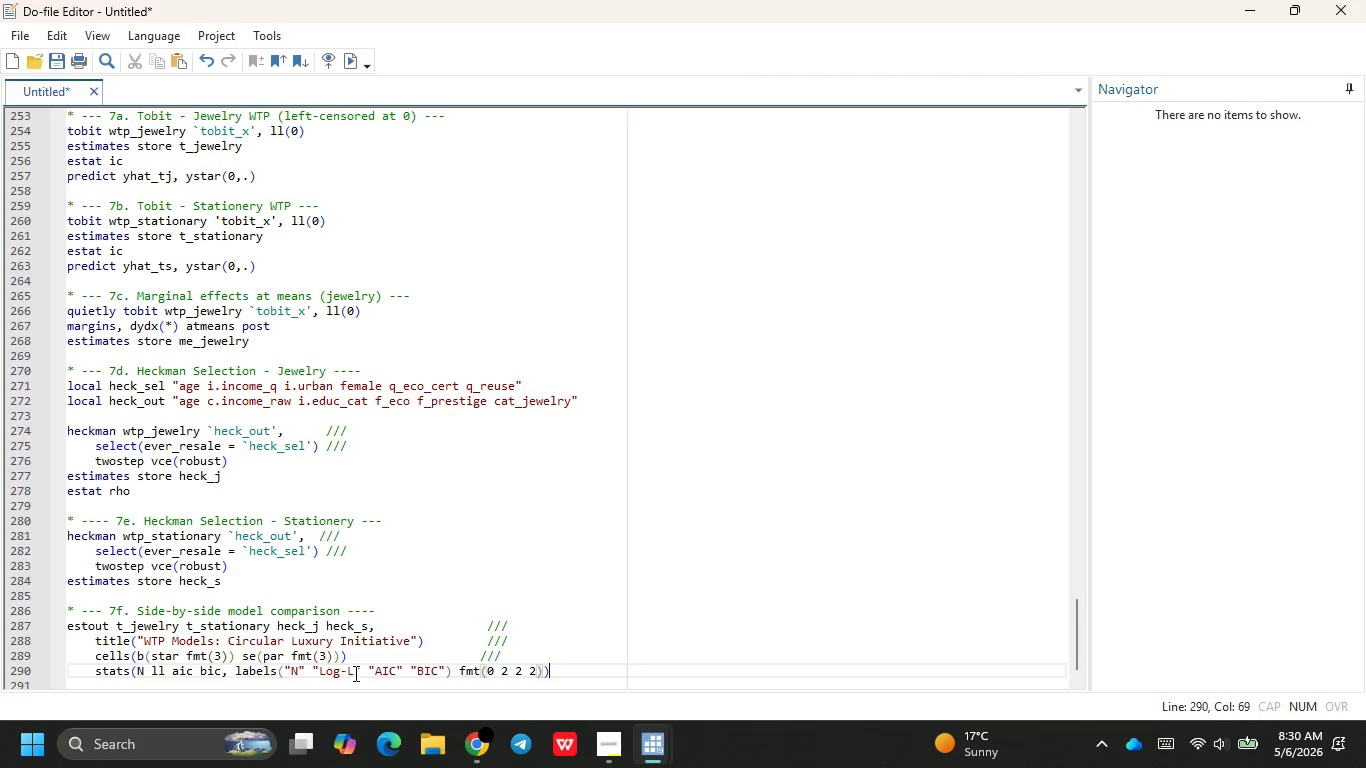 
key(ArrowRight)
 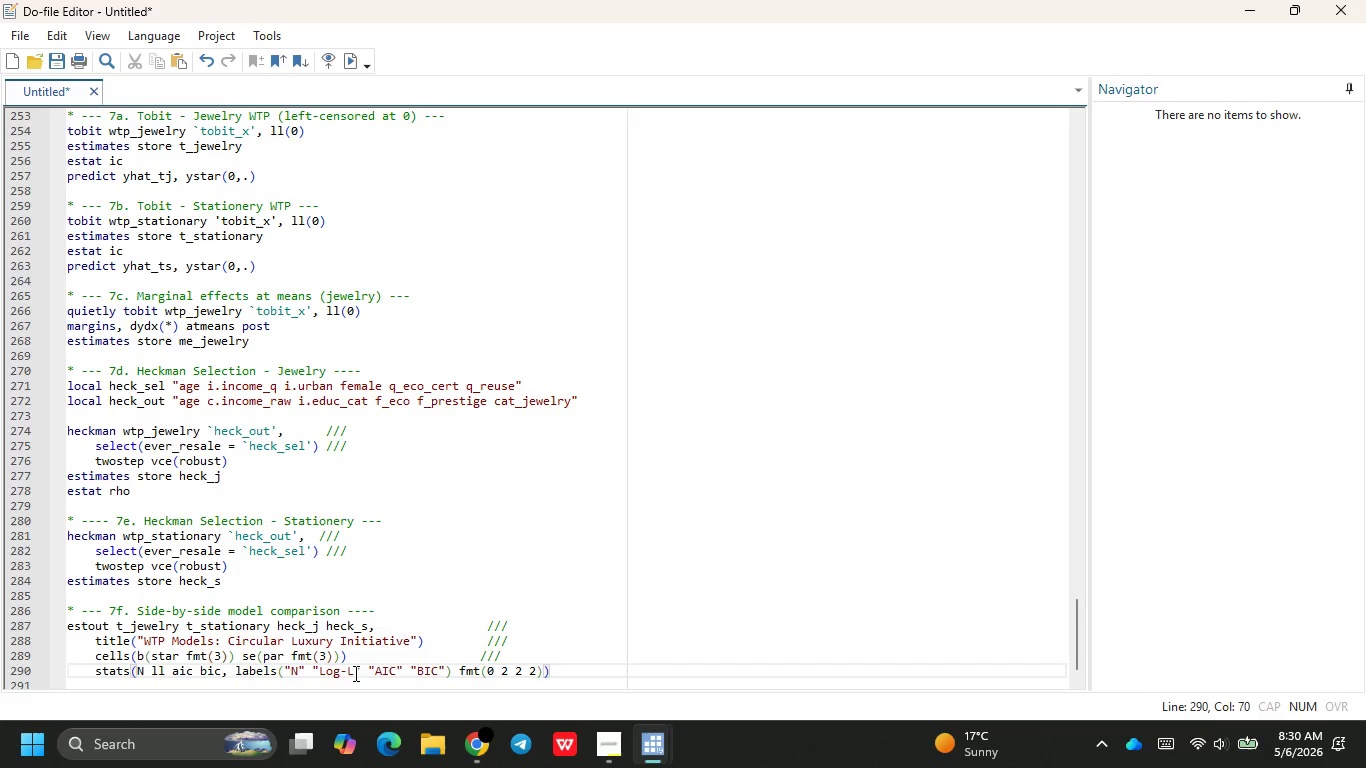 
key(Space)
 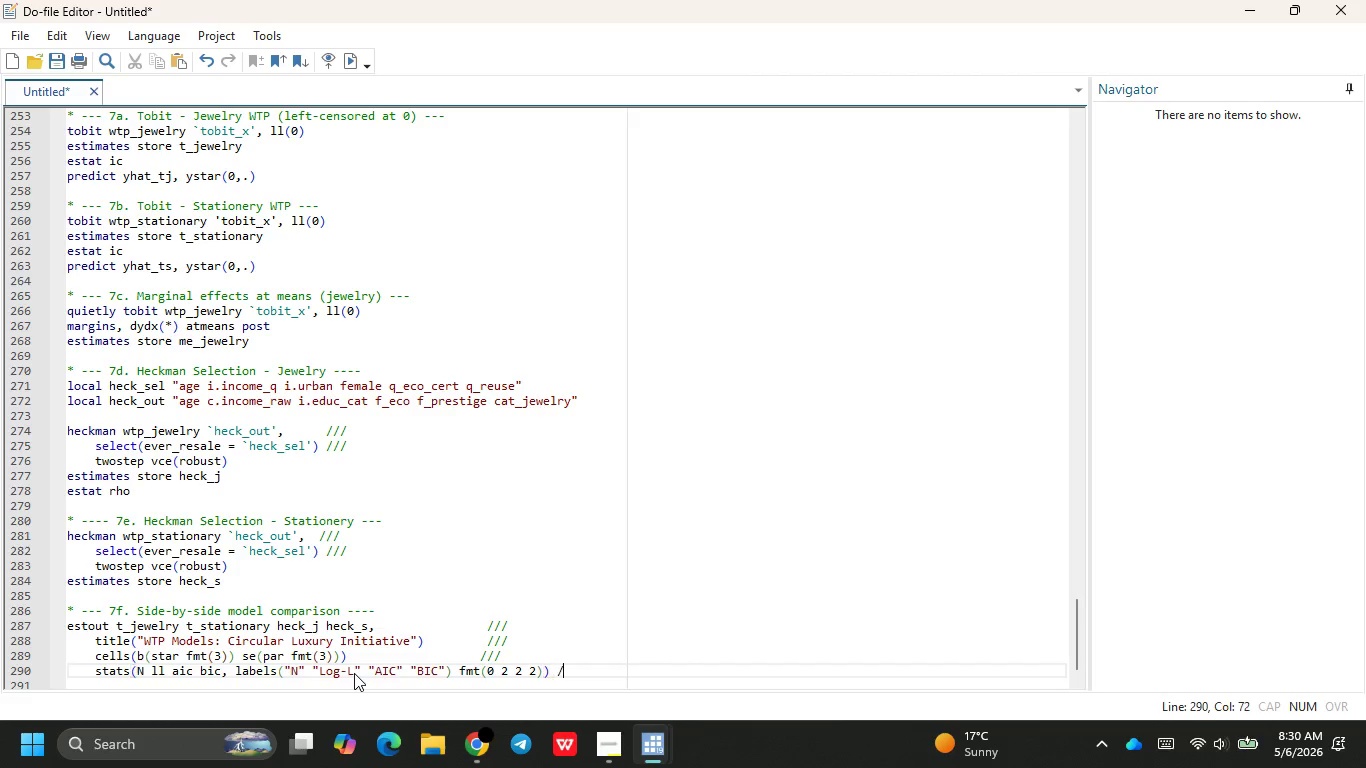 
key(Slash)
 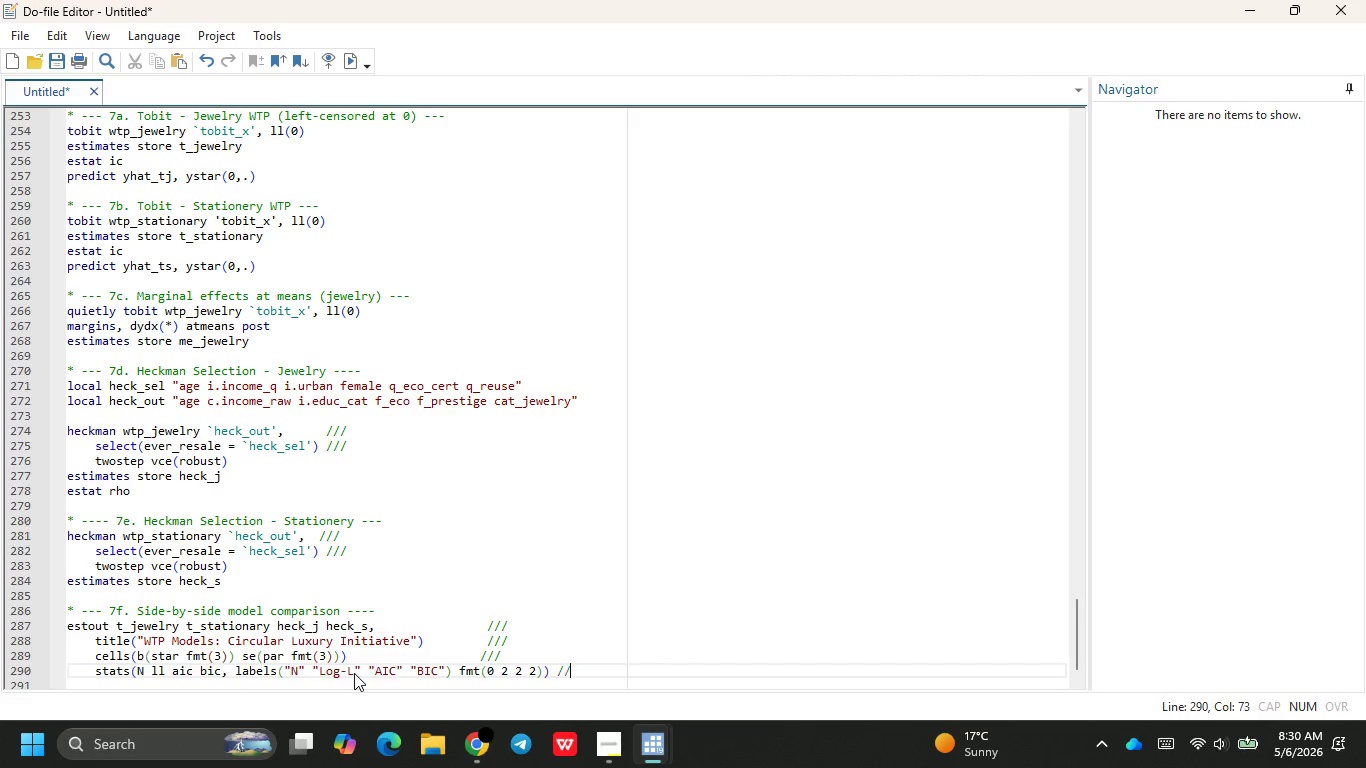 
key(Slash)
 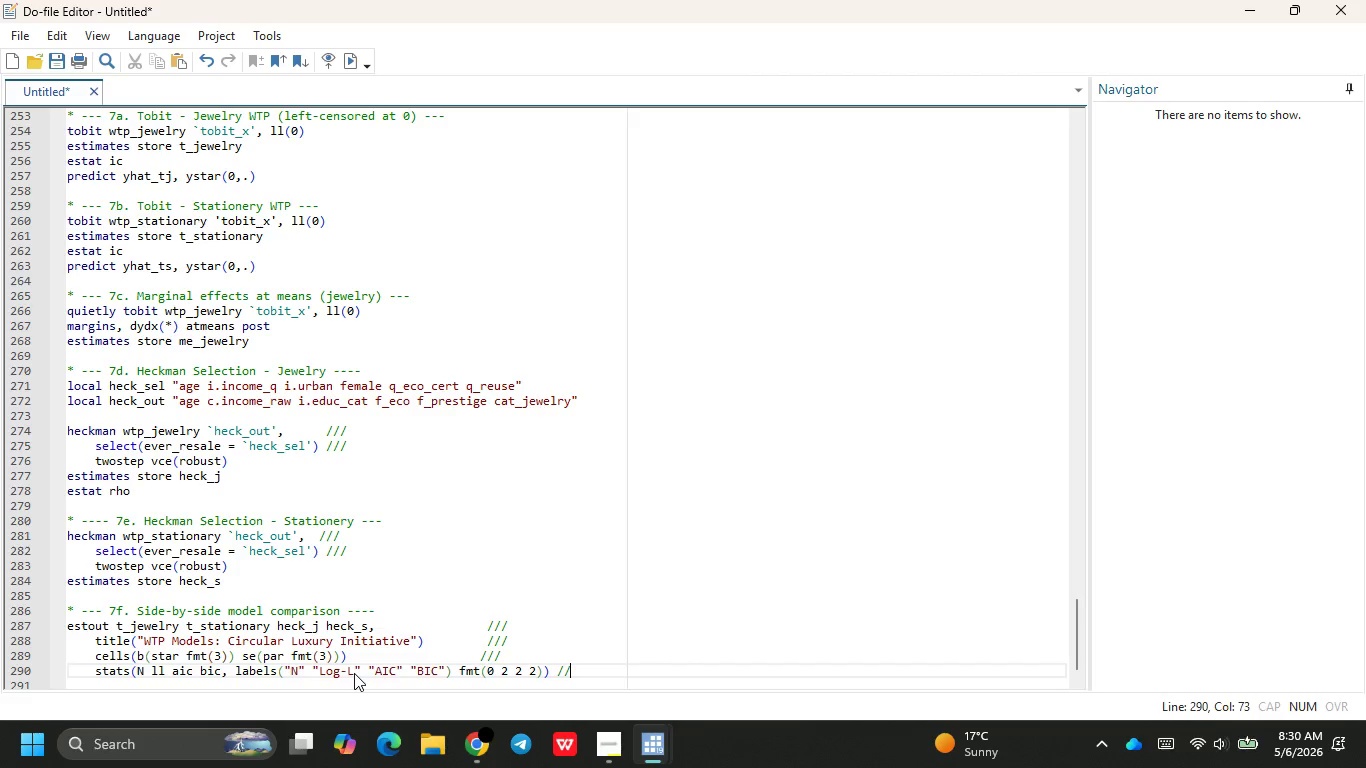 
key(Slash)
 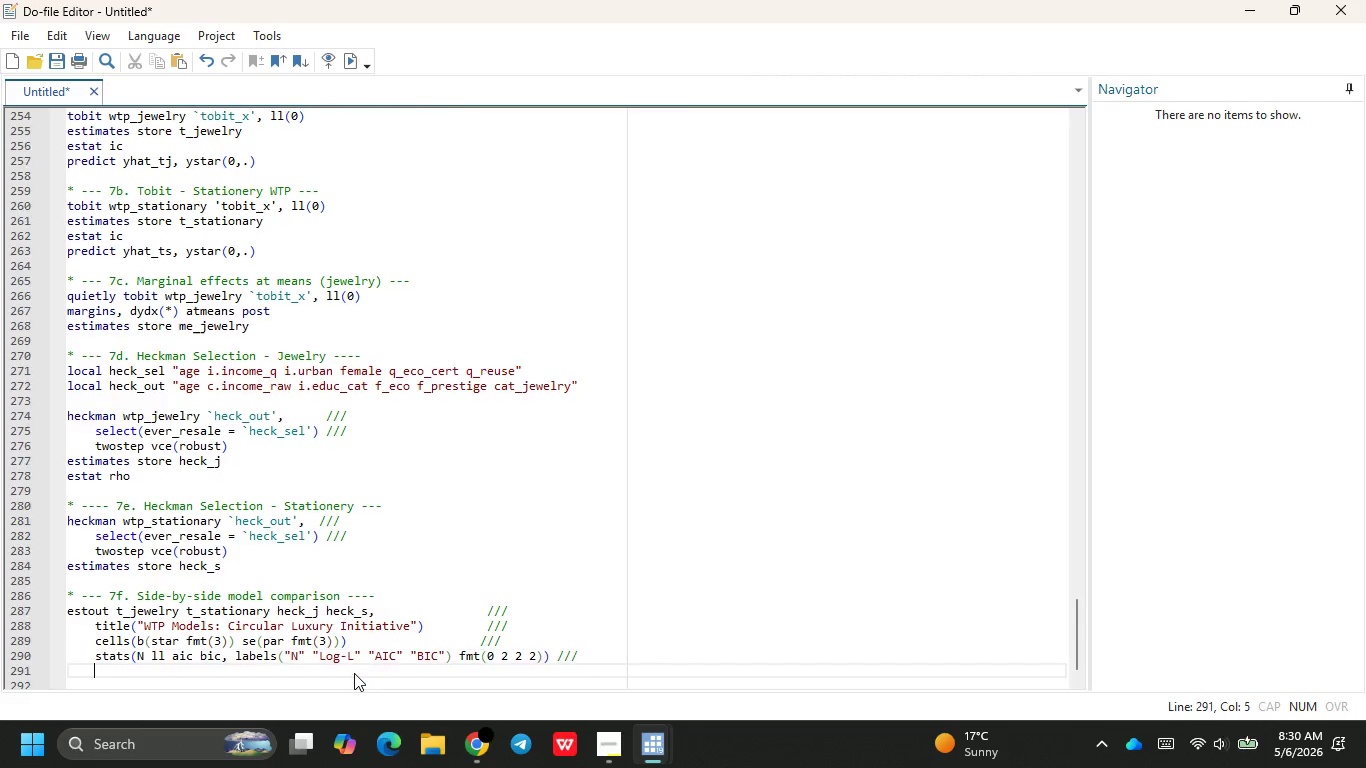 
key(Enter)
 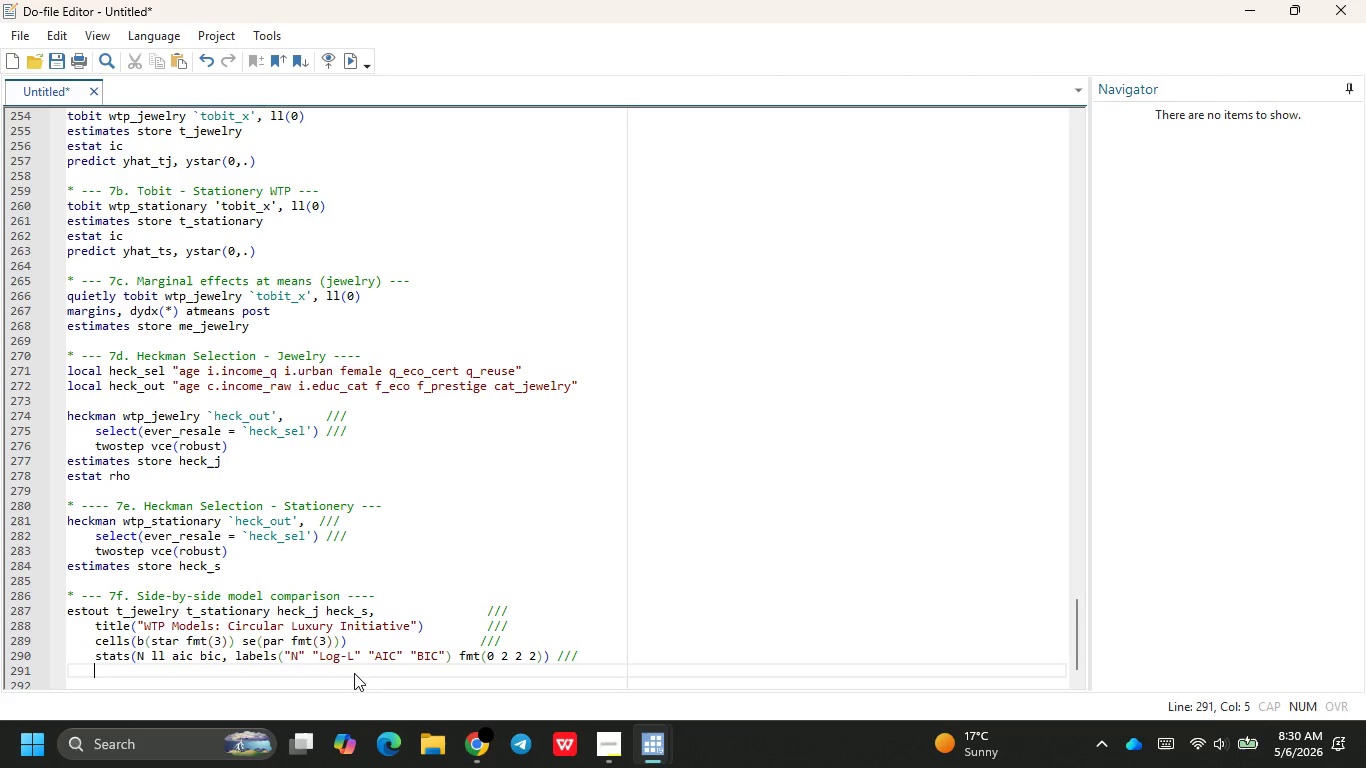 
type(legend start)
key(Backspace)
type(levels )
key(Backspace)
type((* 9)
key(Backspace)
type(0.10 ** 0,0)
key(Backspace)
key(Backspace)
type(.05 *** 0.01)
 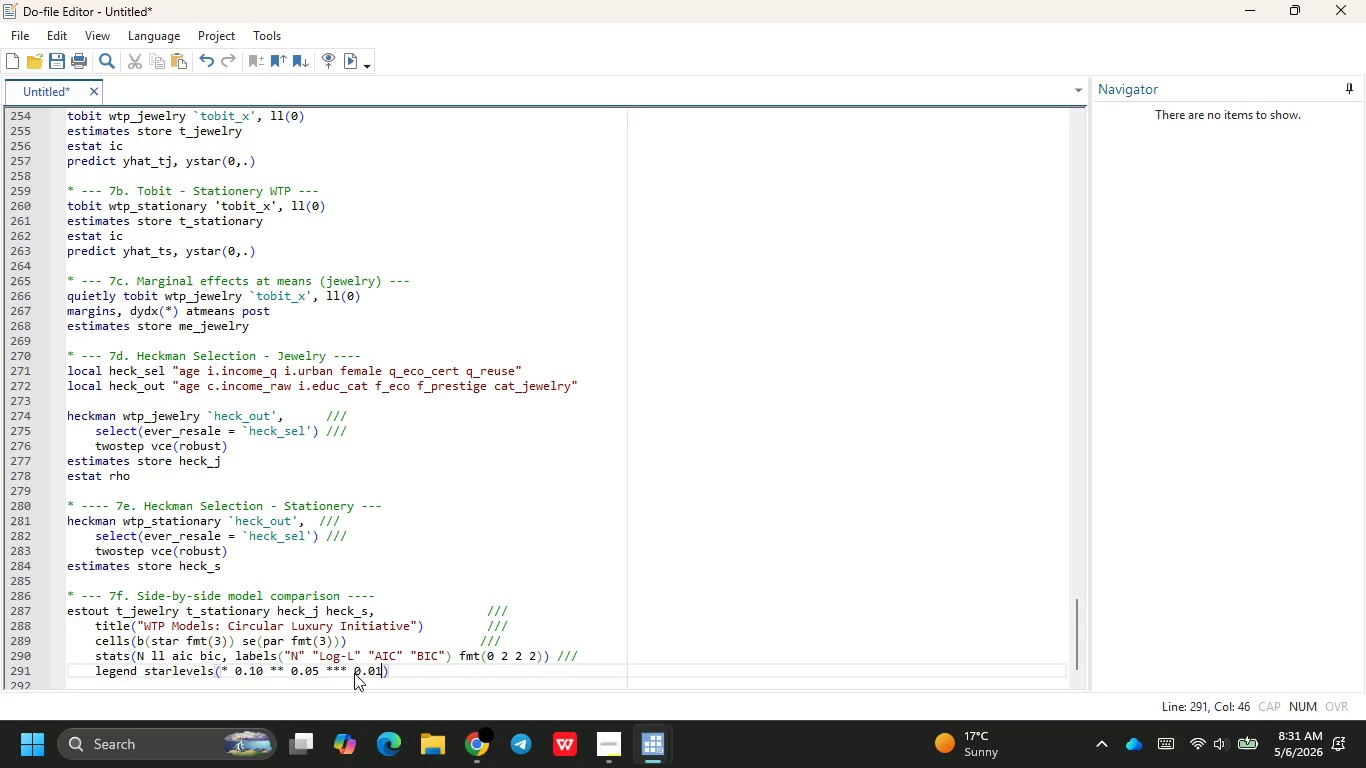 
 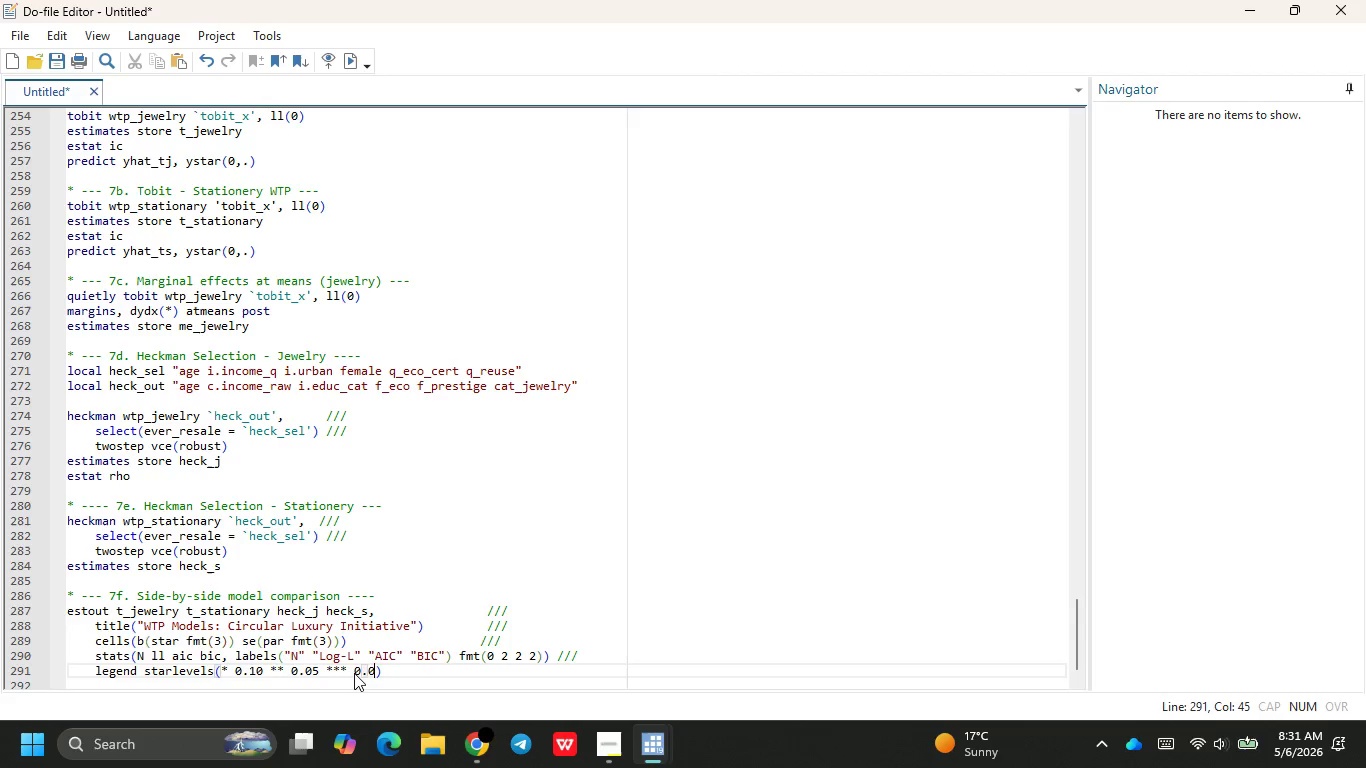 
key(ArrowRight)
 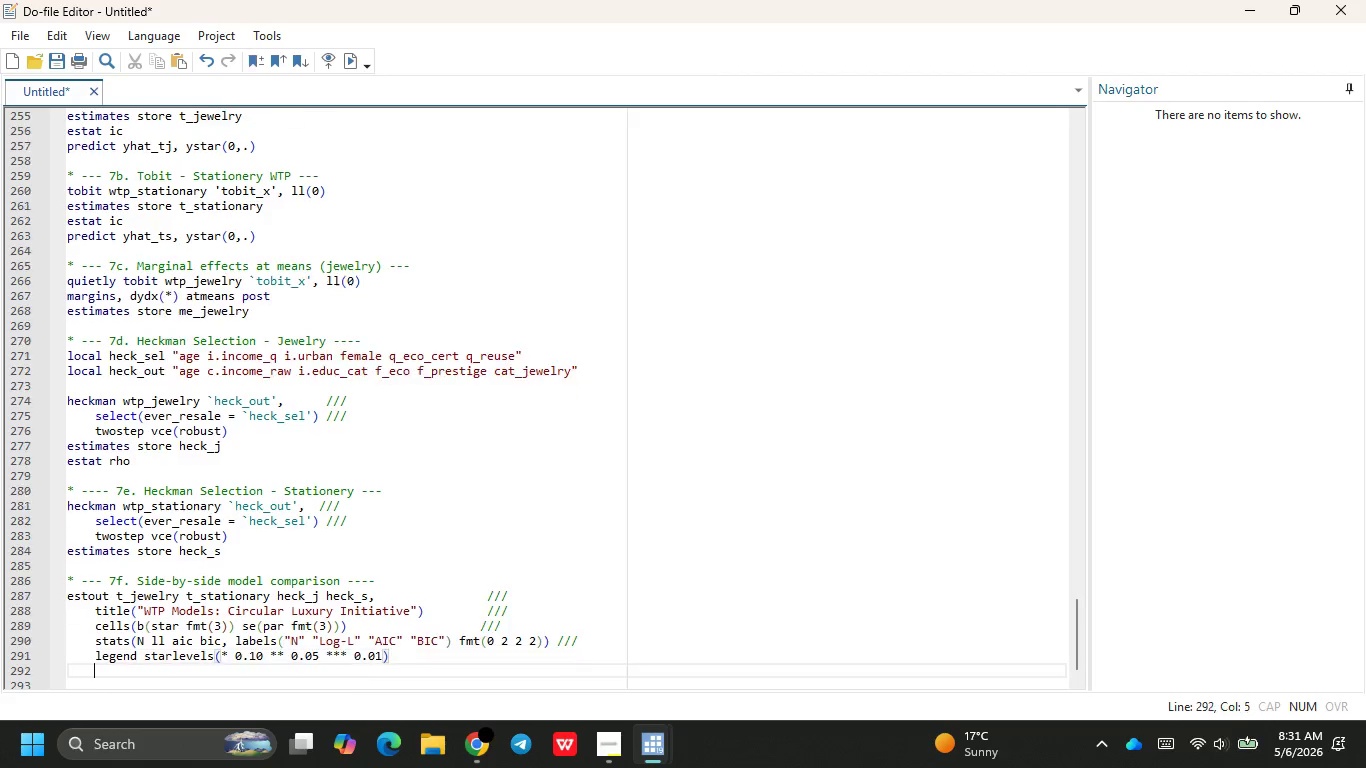 
key(Enter)
 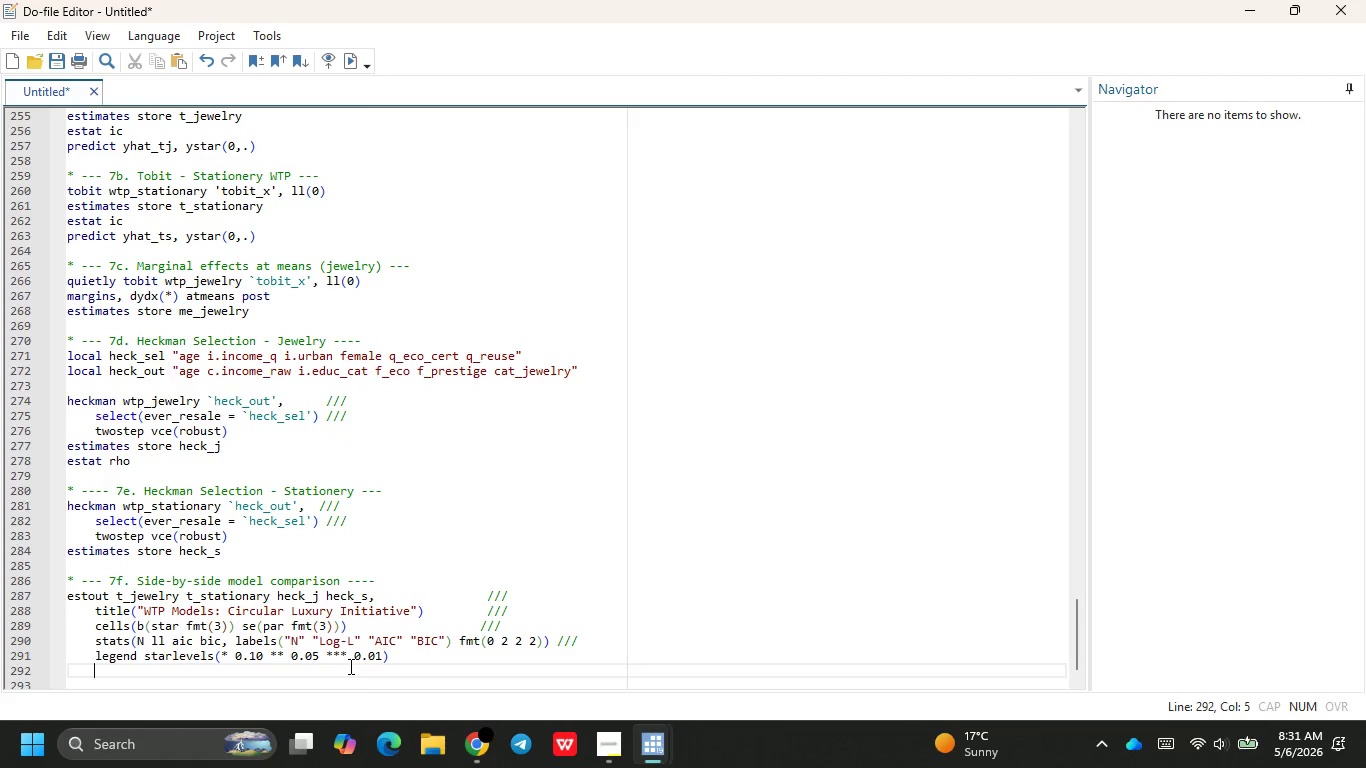 
wait(5.66)
 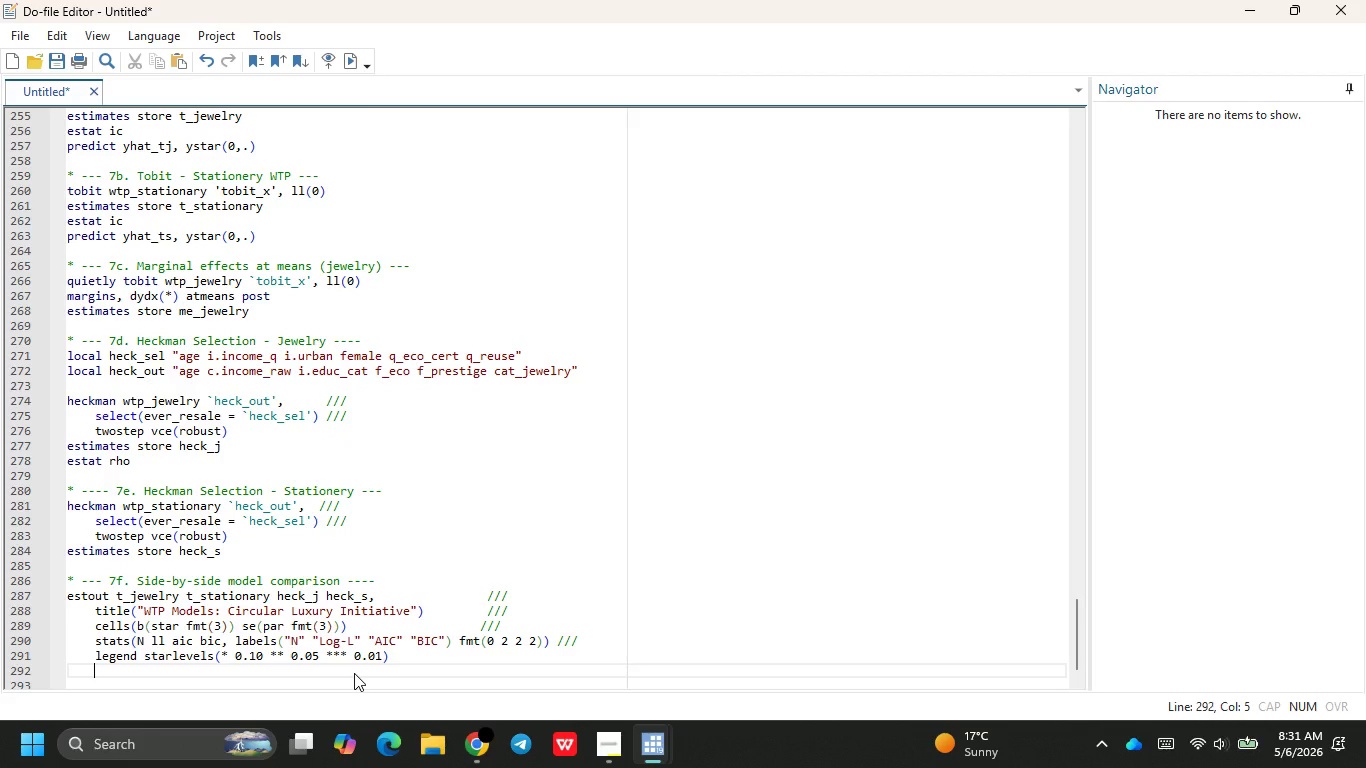 
type(m)
key(Backspace)
type(mlabels )
key(Backspace)
type(("Tobit Jew)
 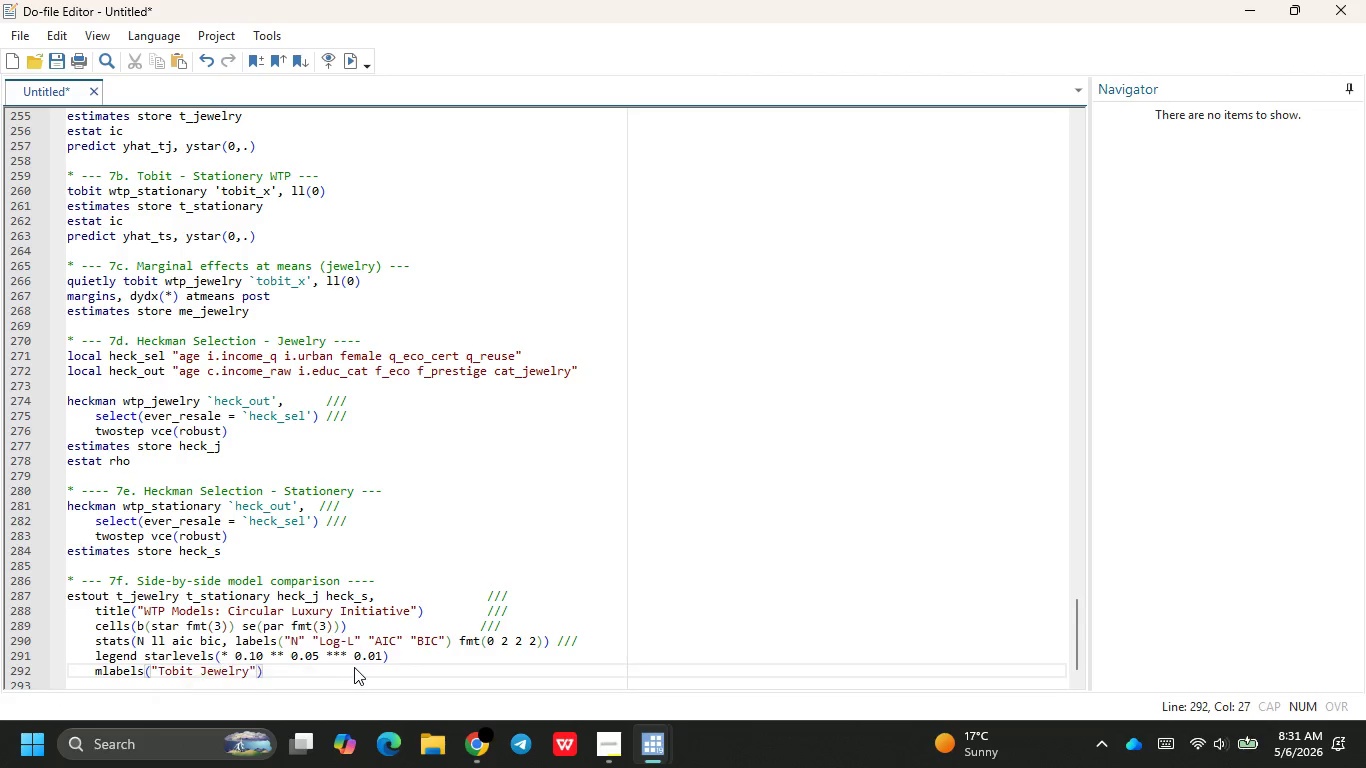 
 